 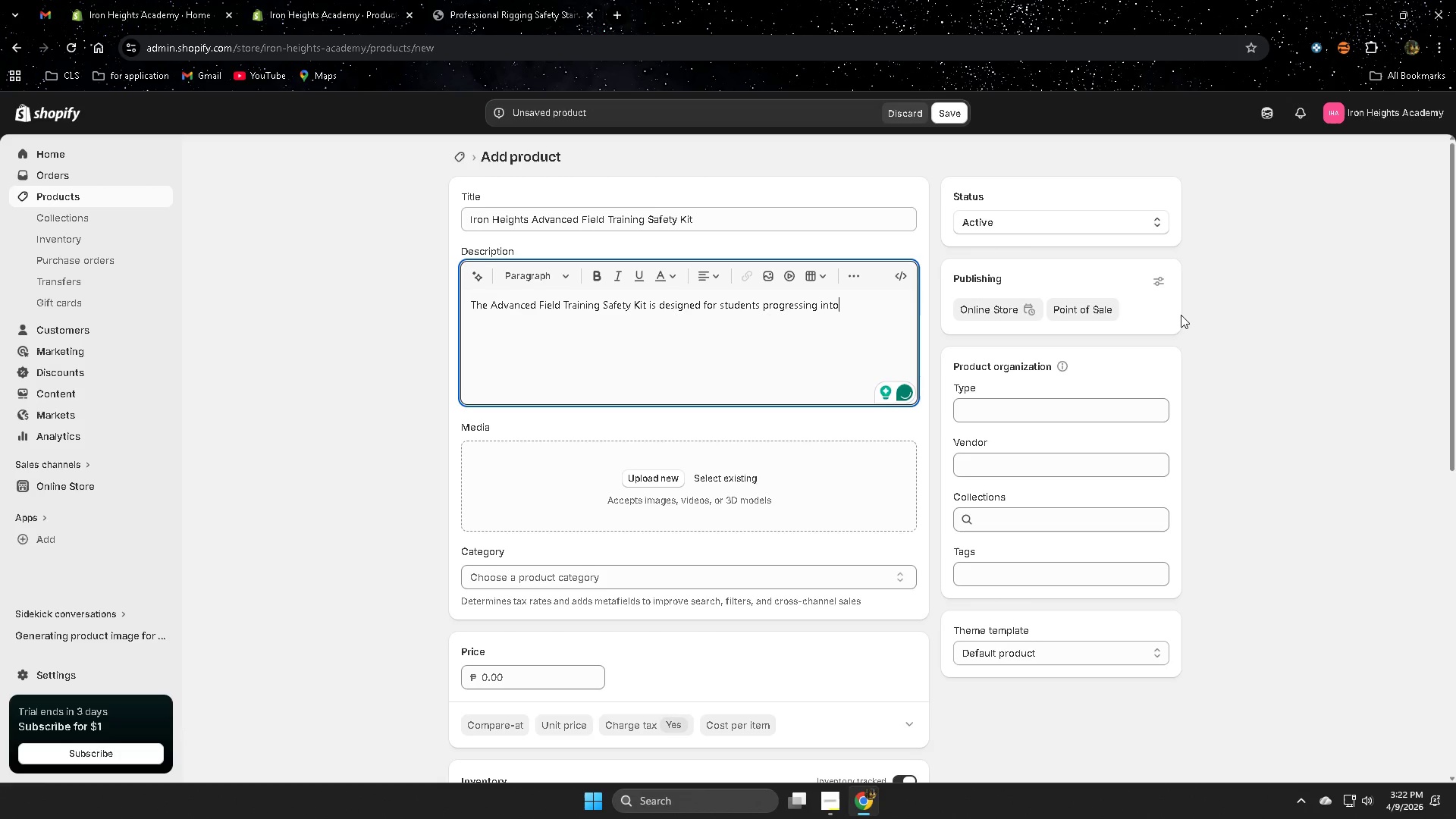 
type( advanced crane )
 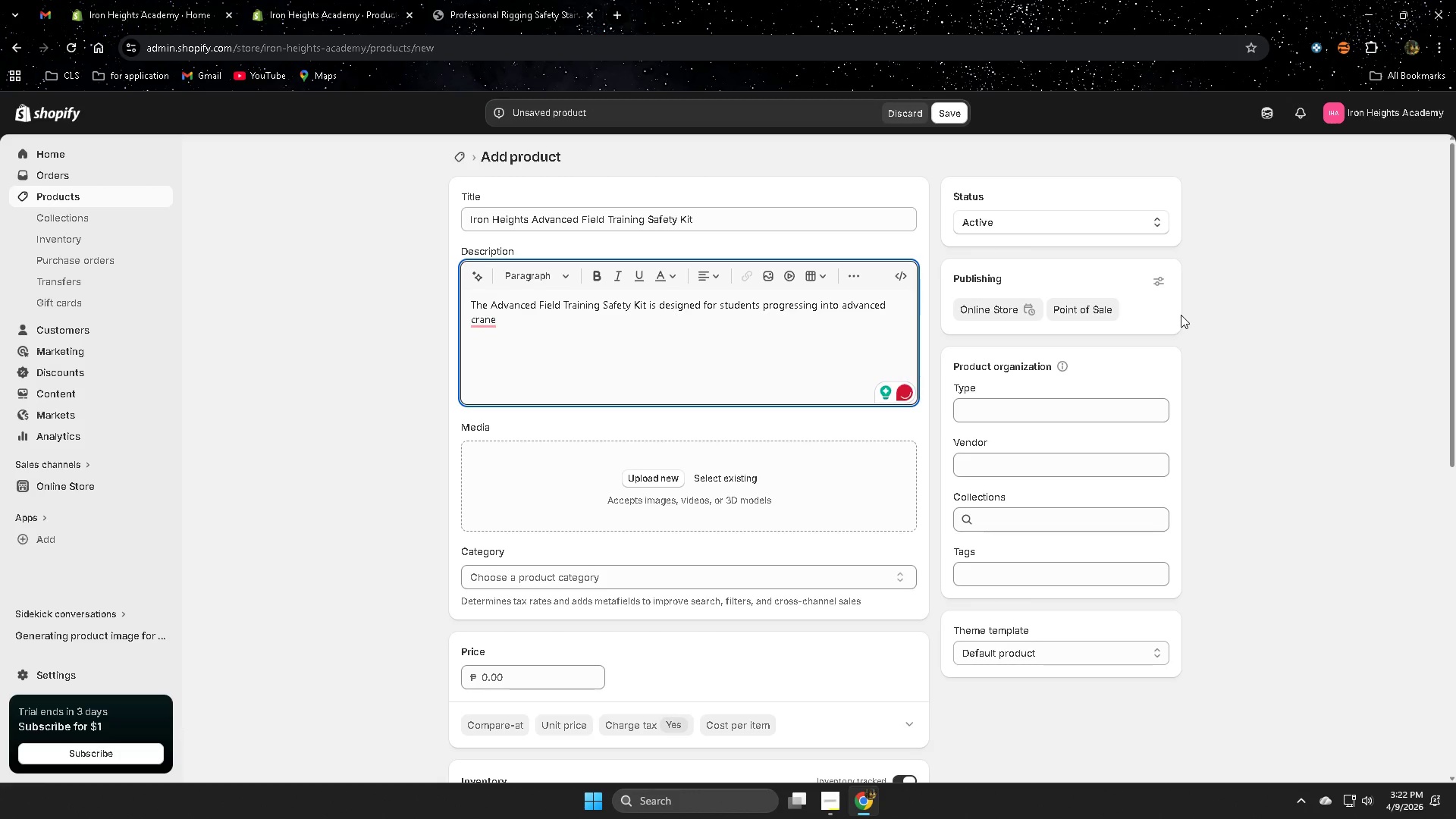 
type(opeation and heavy machinery certification programs. )
 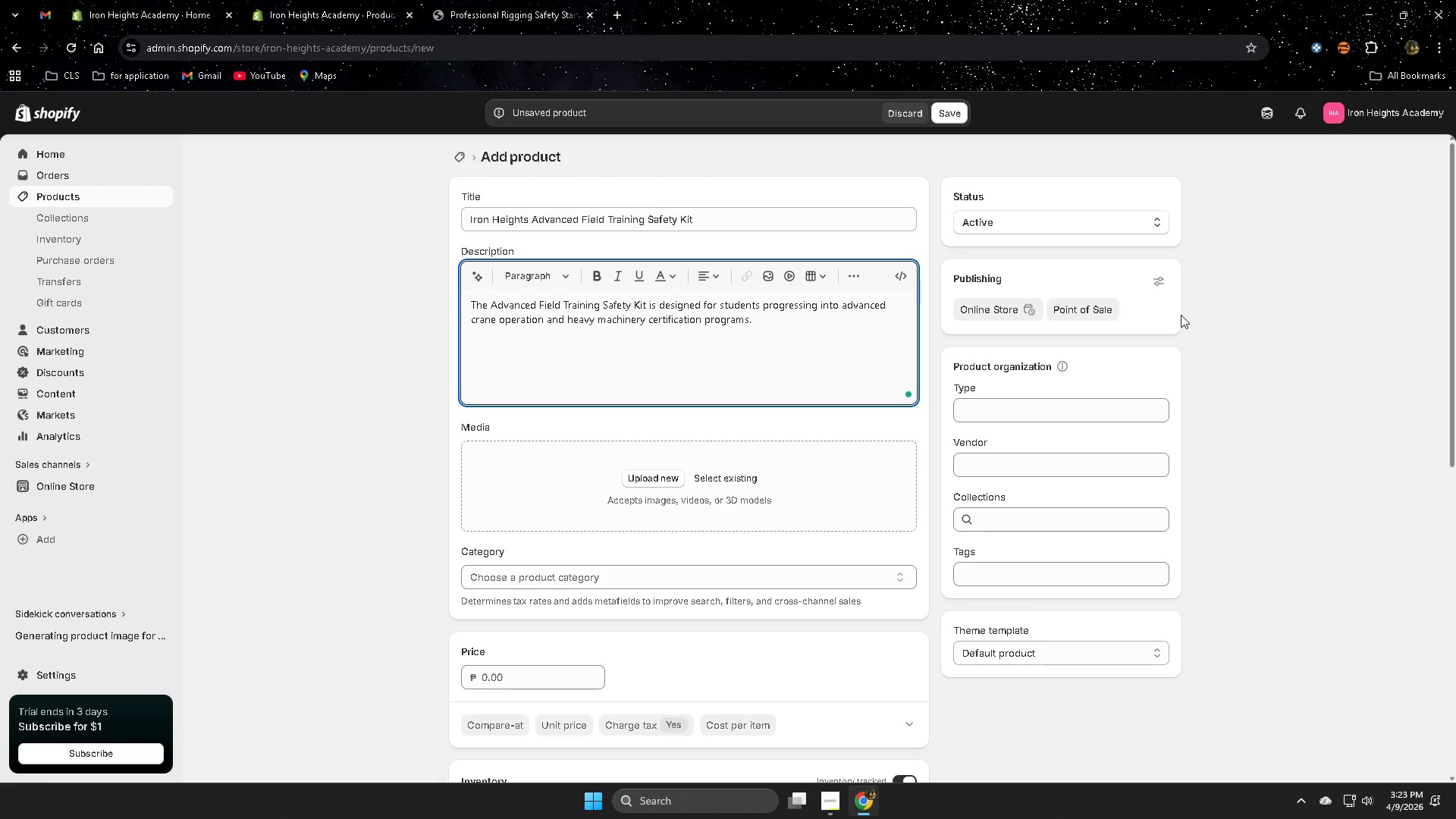 
wait(6.89)
 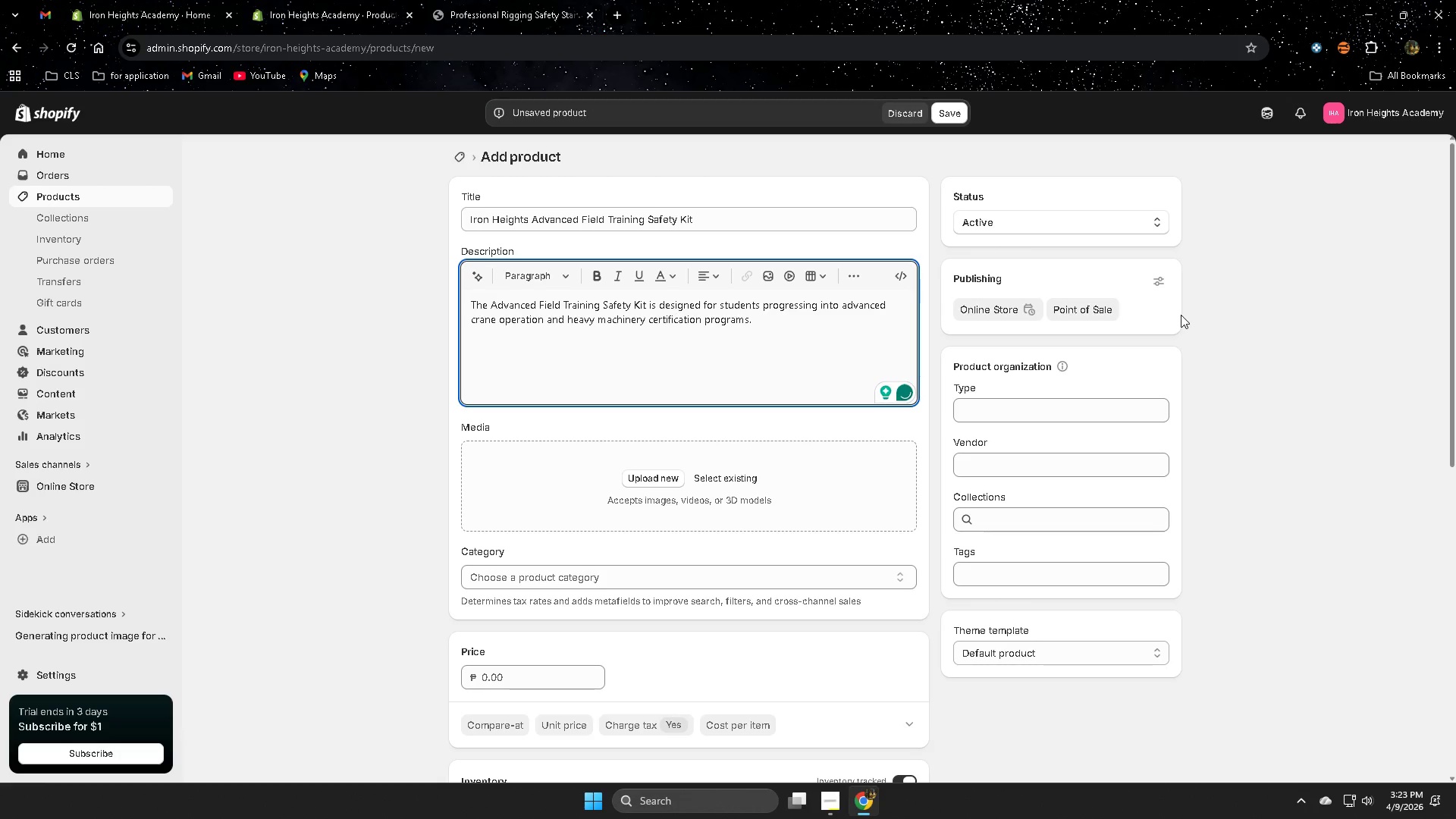 
type(This professional-grde kit )
 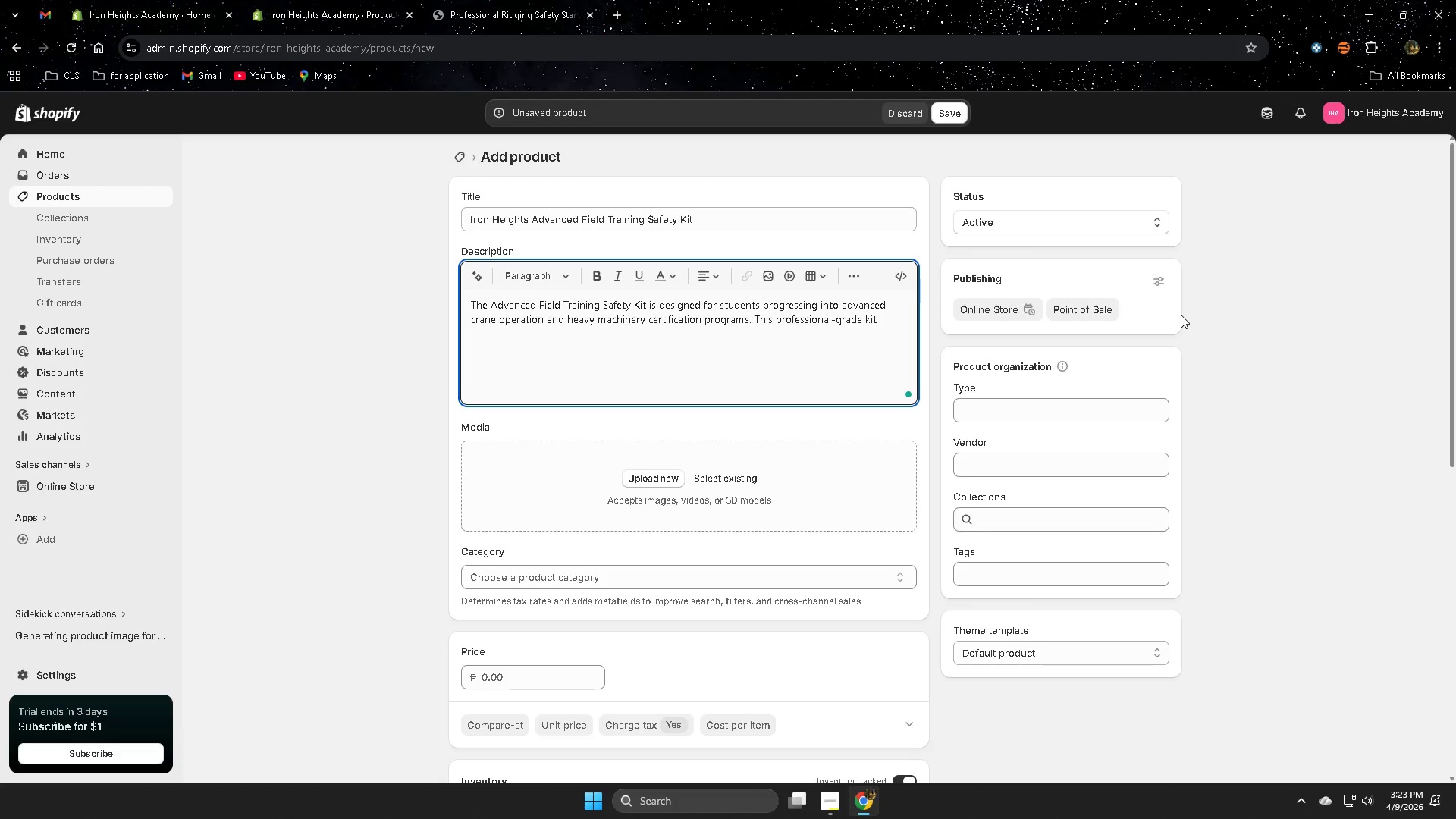 
type(provies durable )
 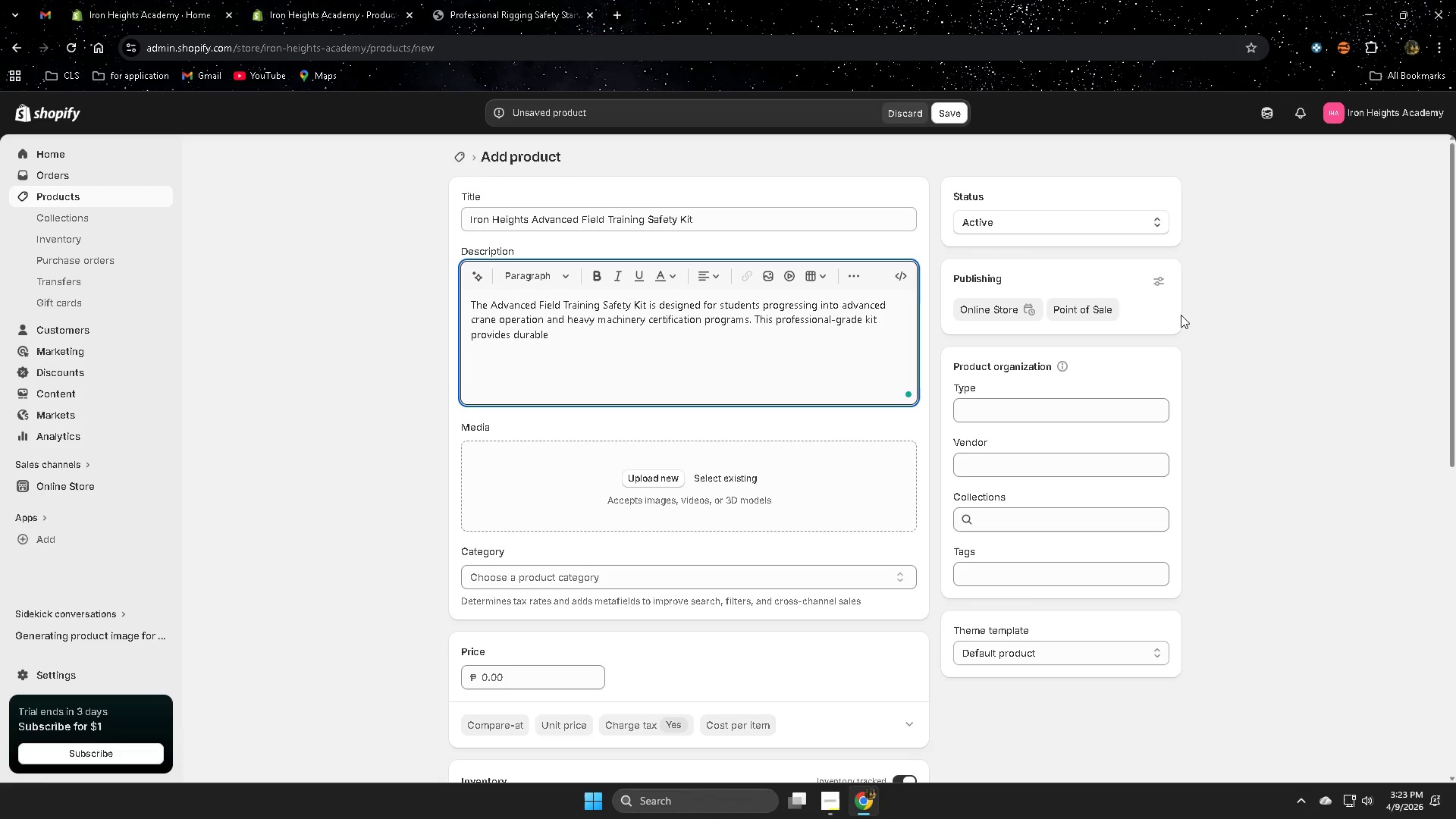 
wait(5.67)
 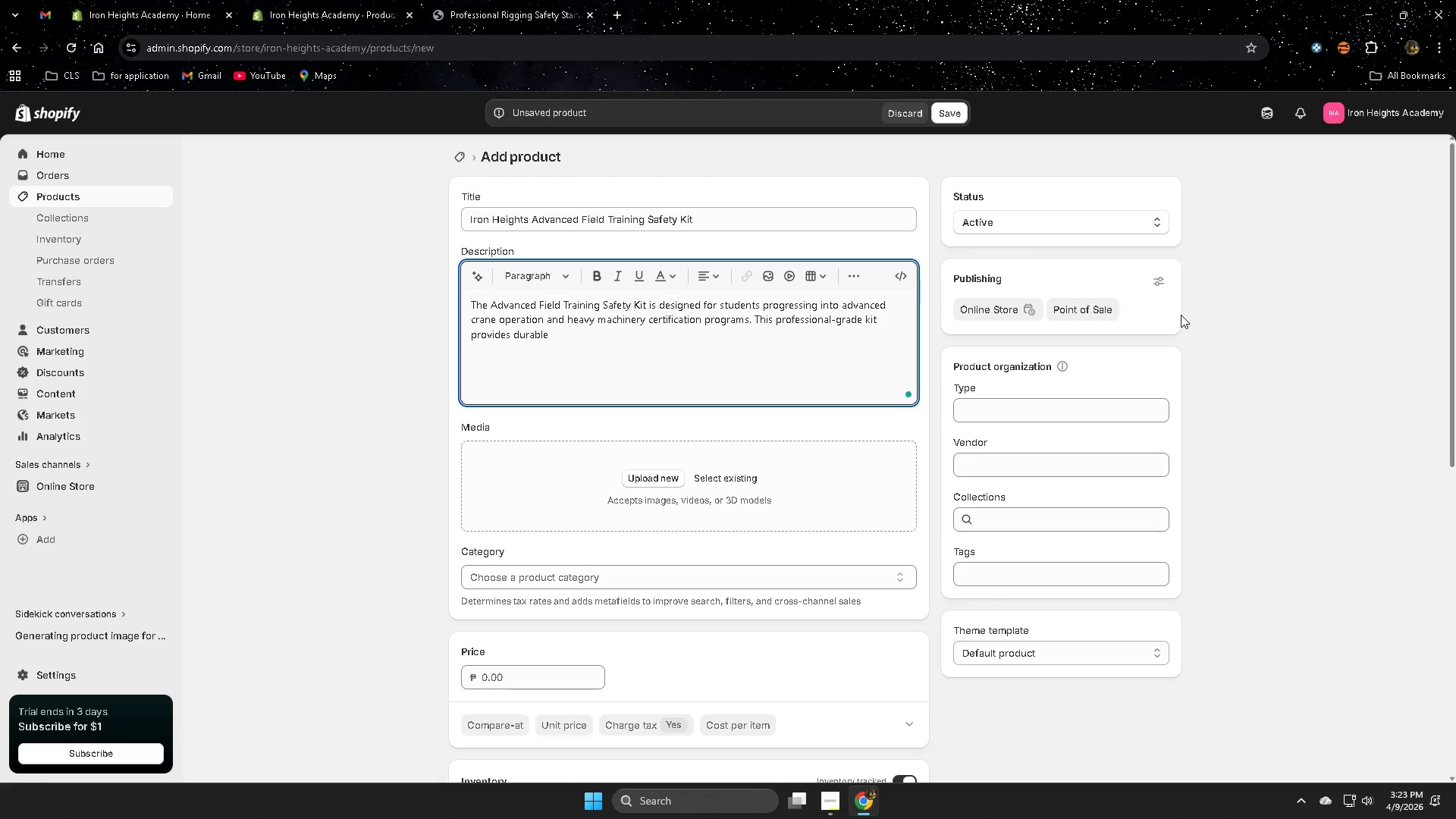 
type( )
key(Backspace)
type(safety gear used during complex lifting simulations and field exercises. )
 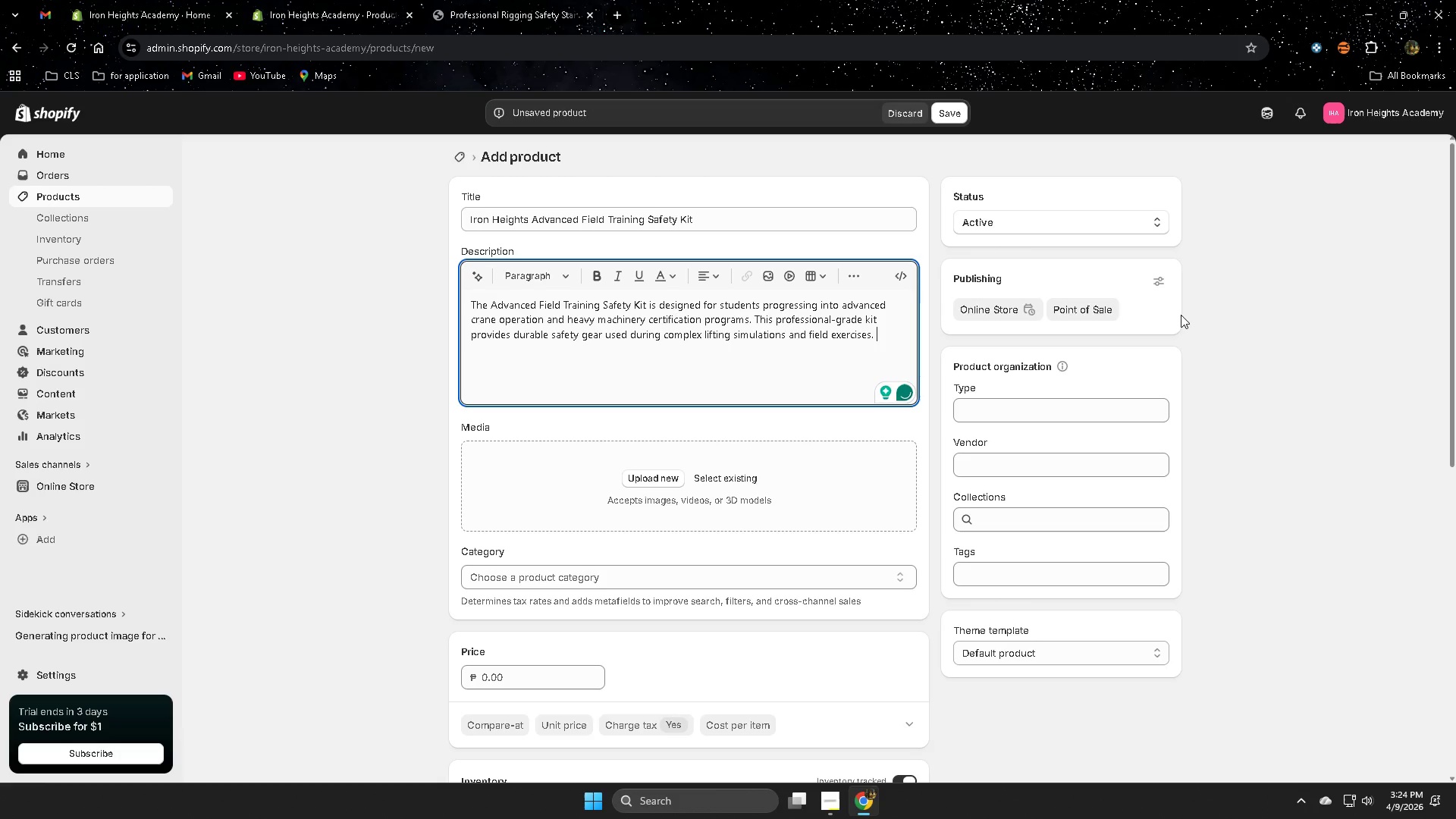 
type(Each item is selected to support OSHA-compliant safety practis while )
 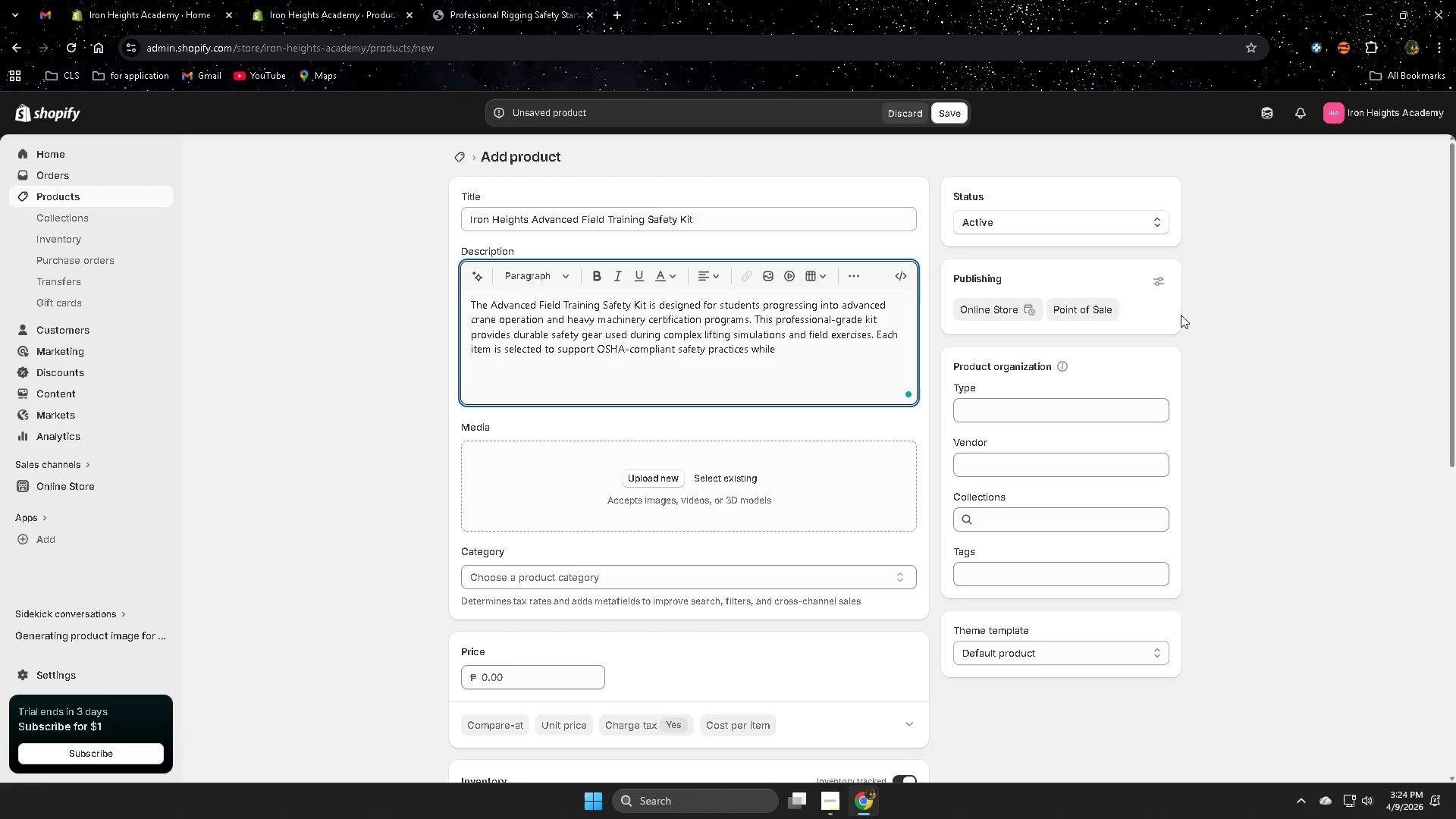 
type(working around large equipment )
 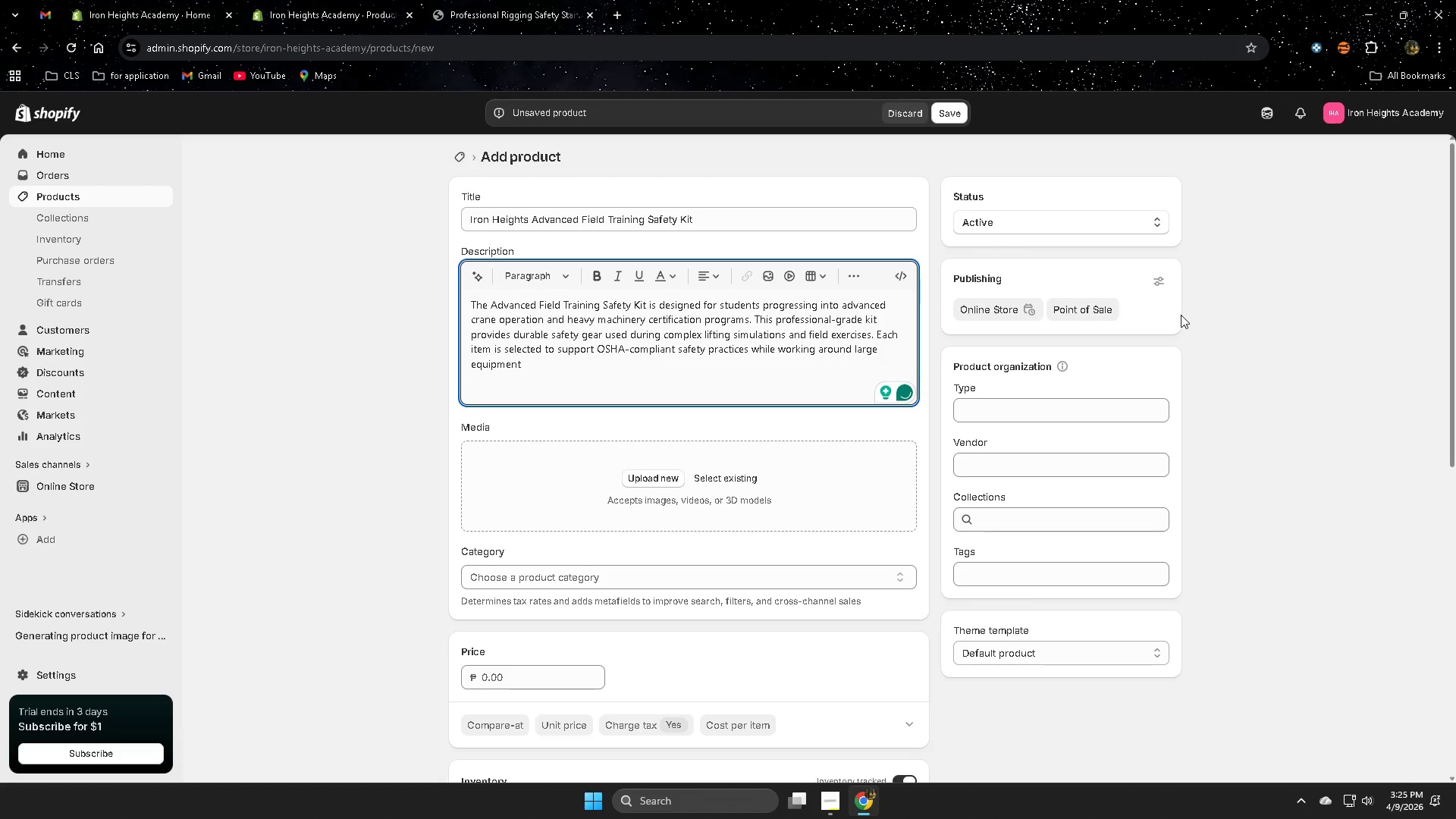 
type(and suspended loads. )
 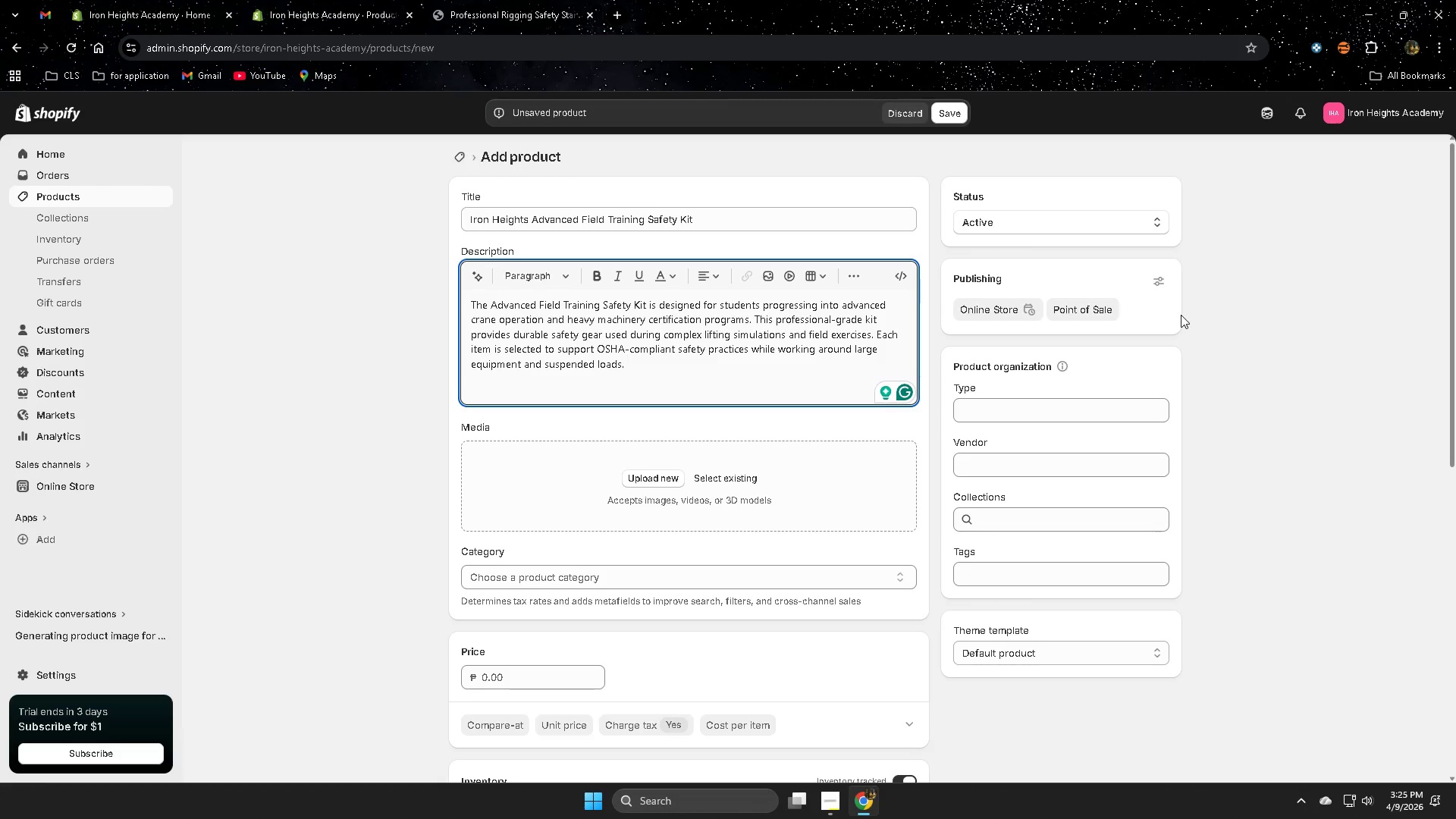 
wait(16.08)
 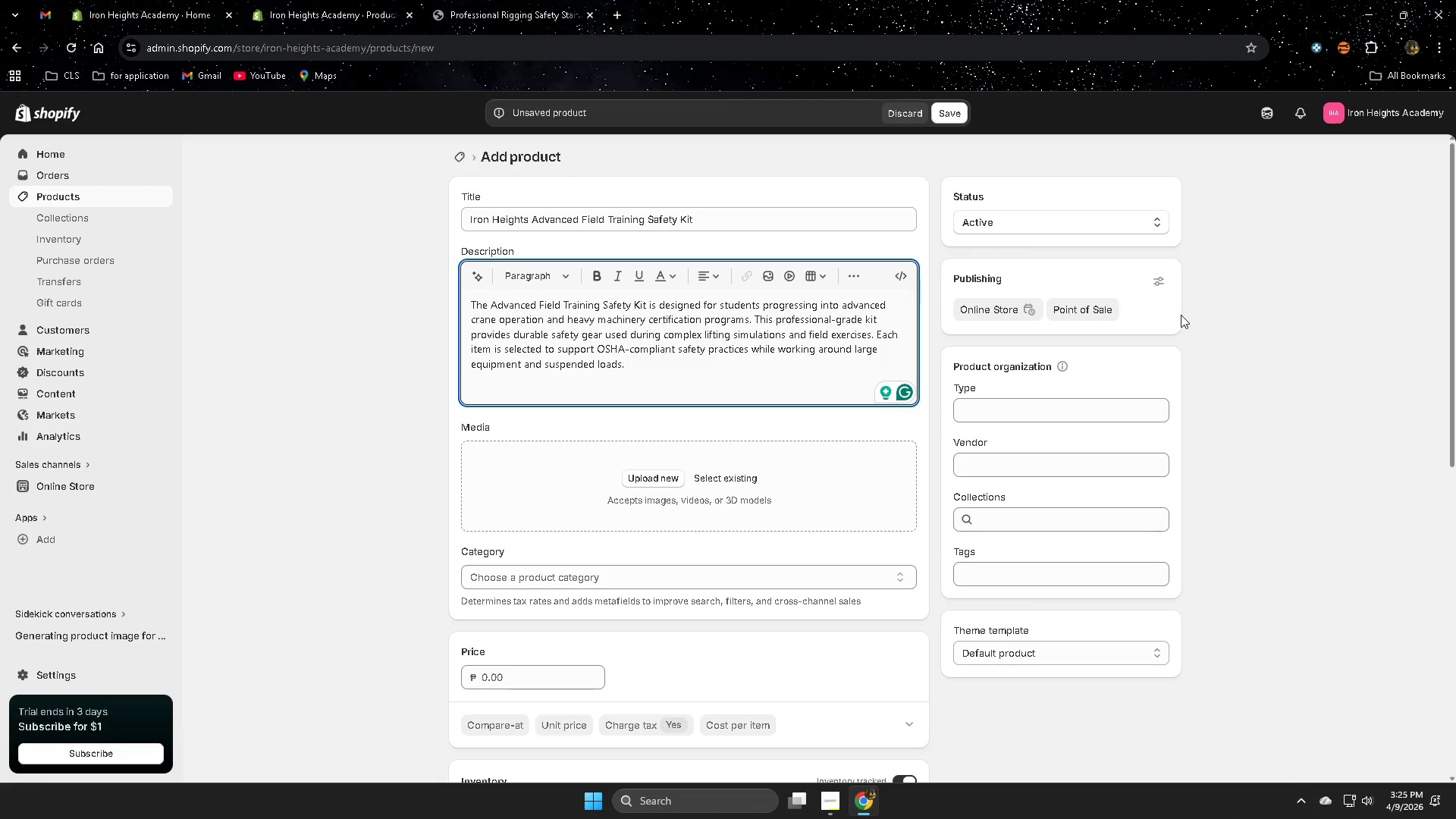 
key(Enter)
 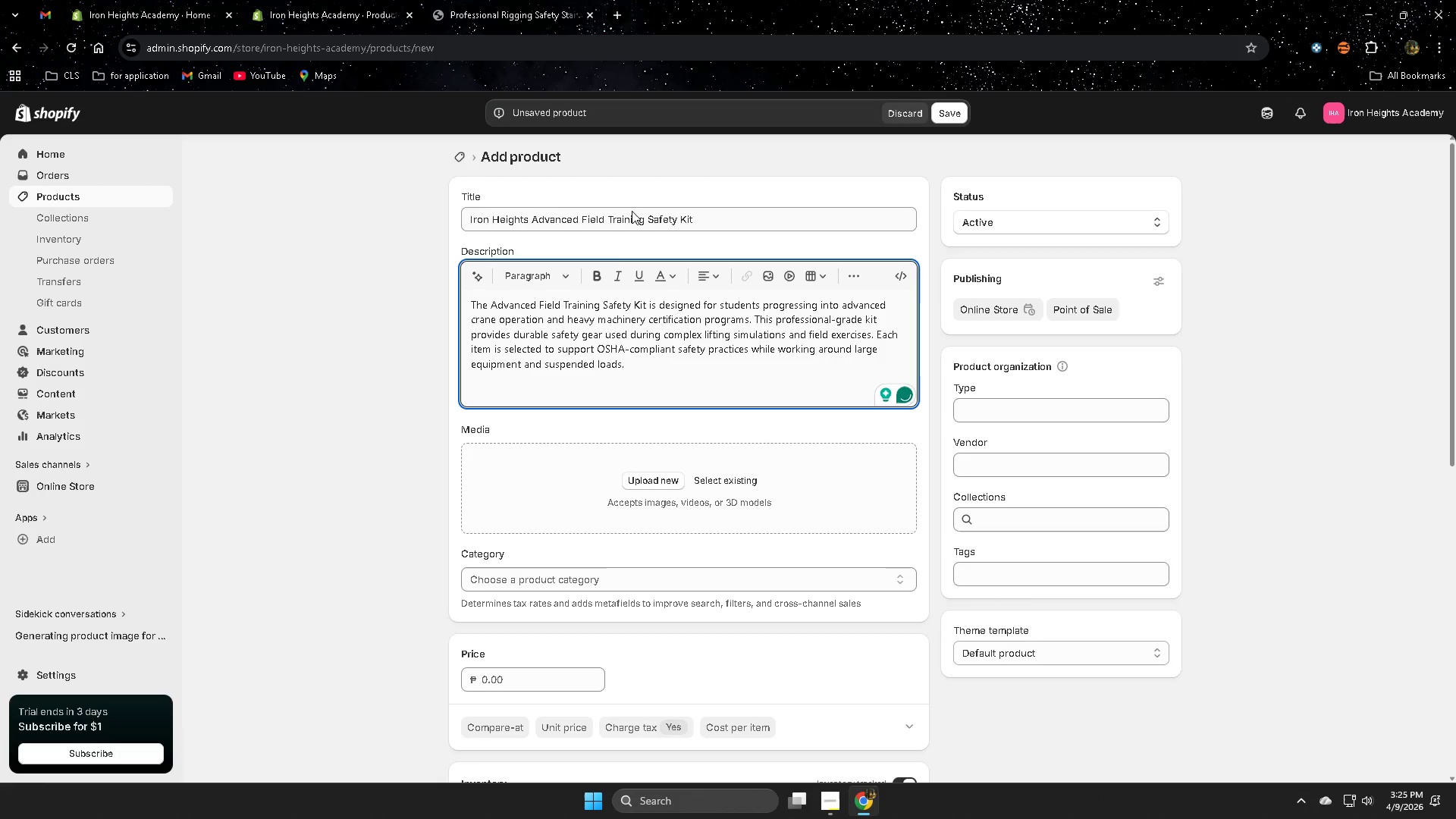 
left_click([598, 274])
 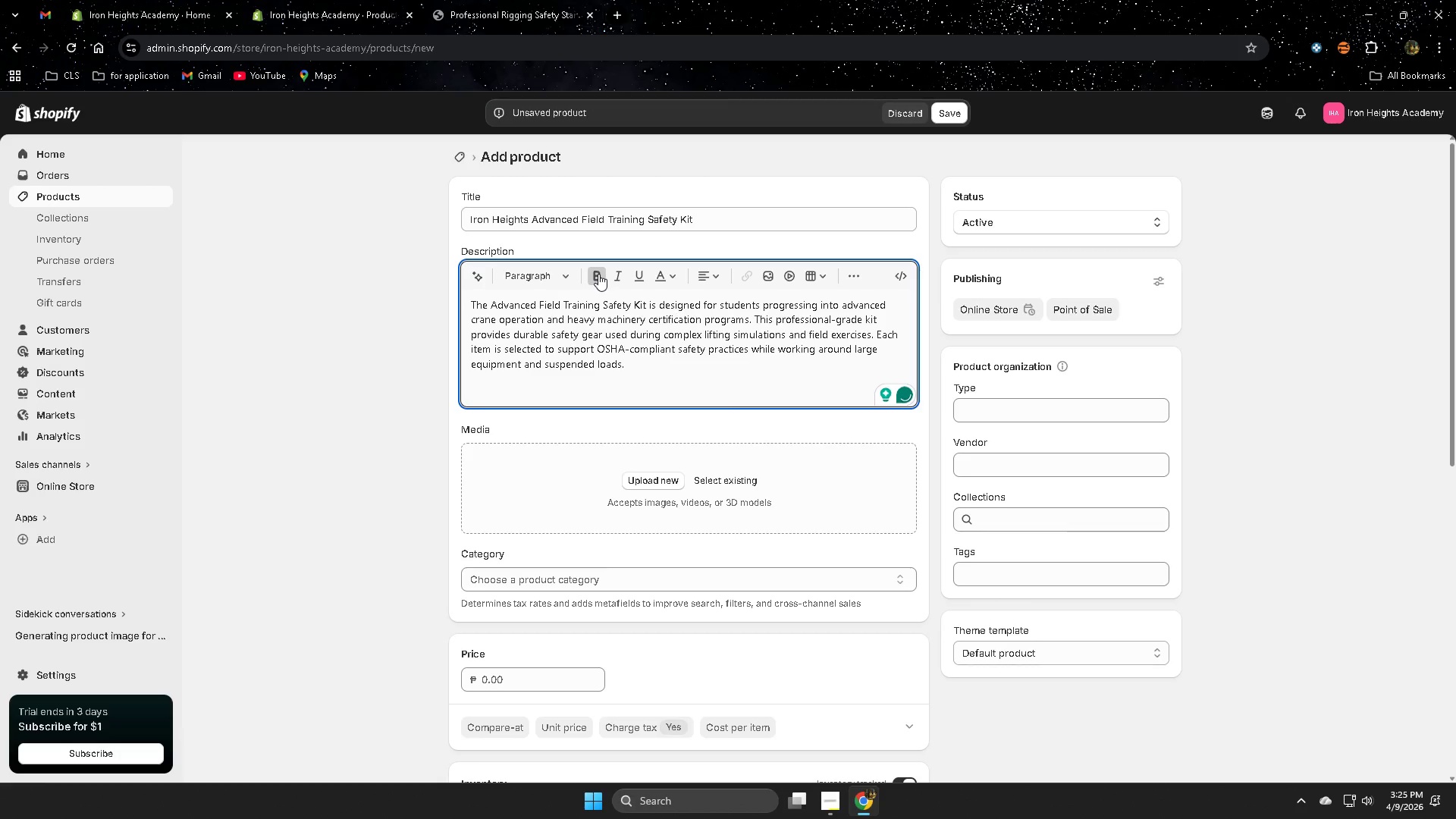 
type(Kit Contents:)
 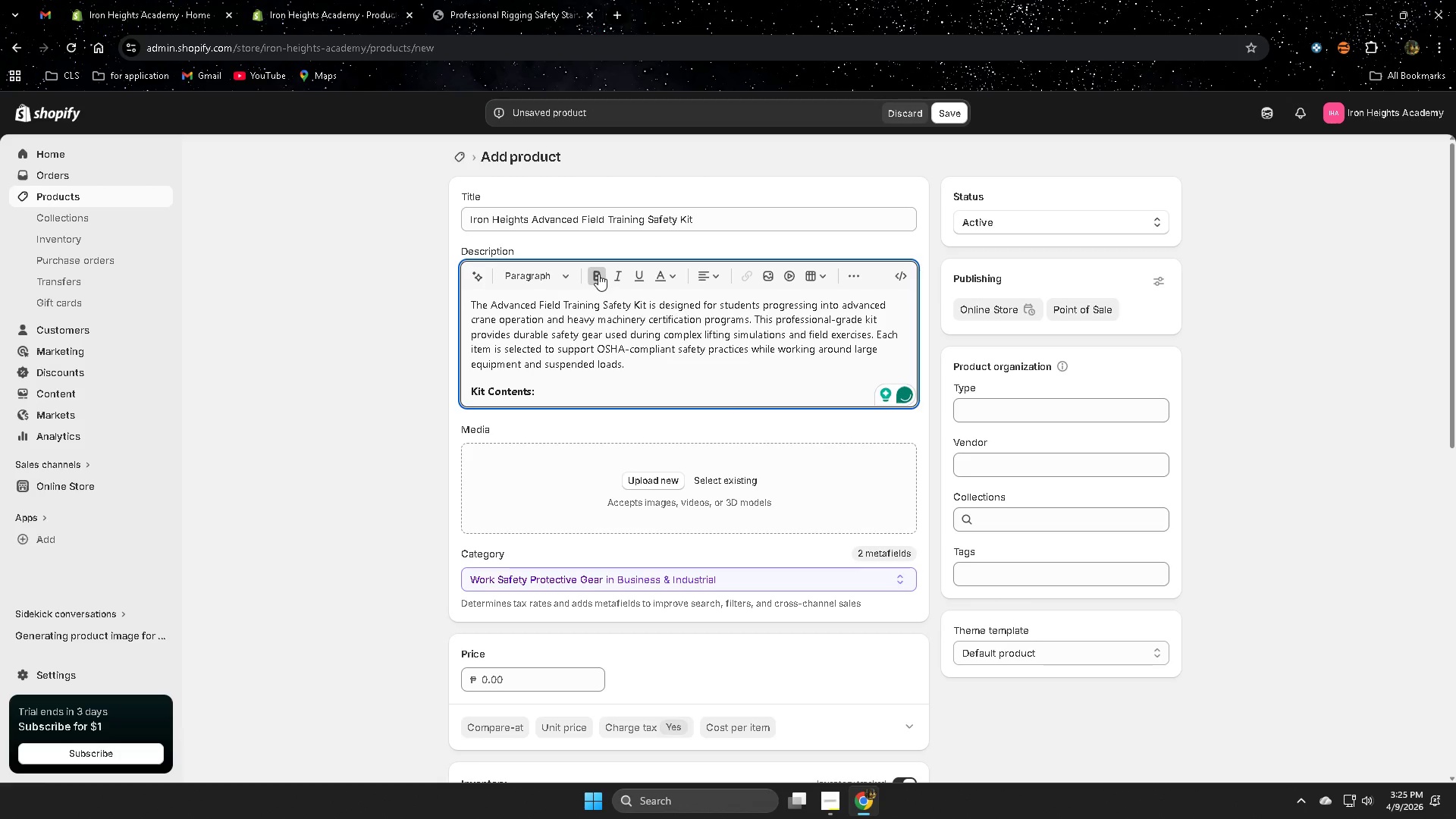 
left_click([598, 274])
 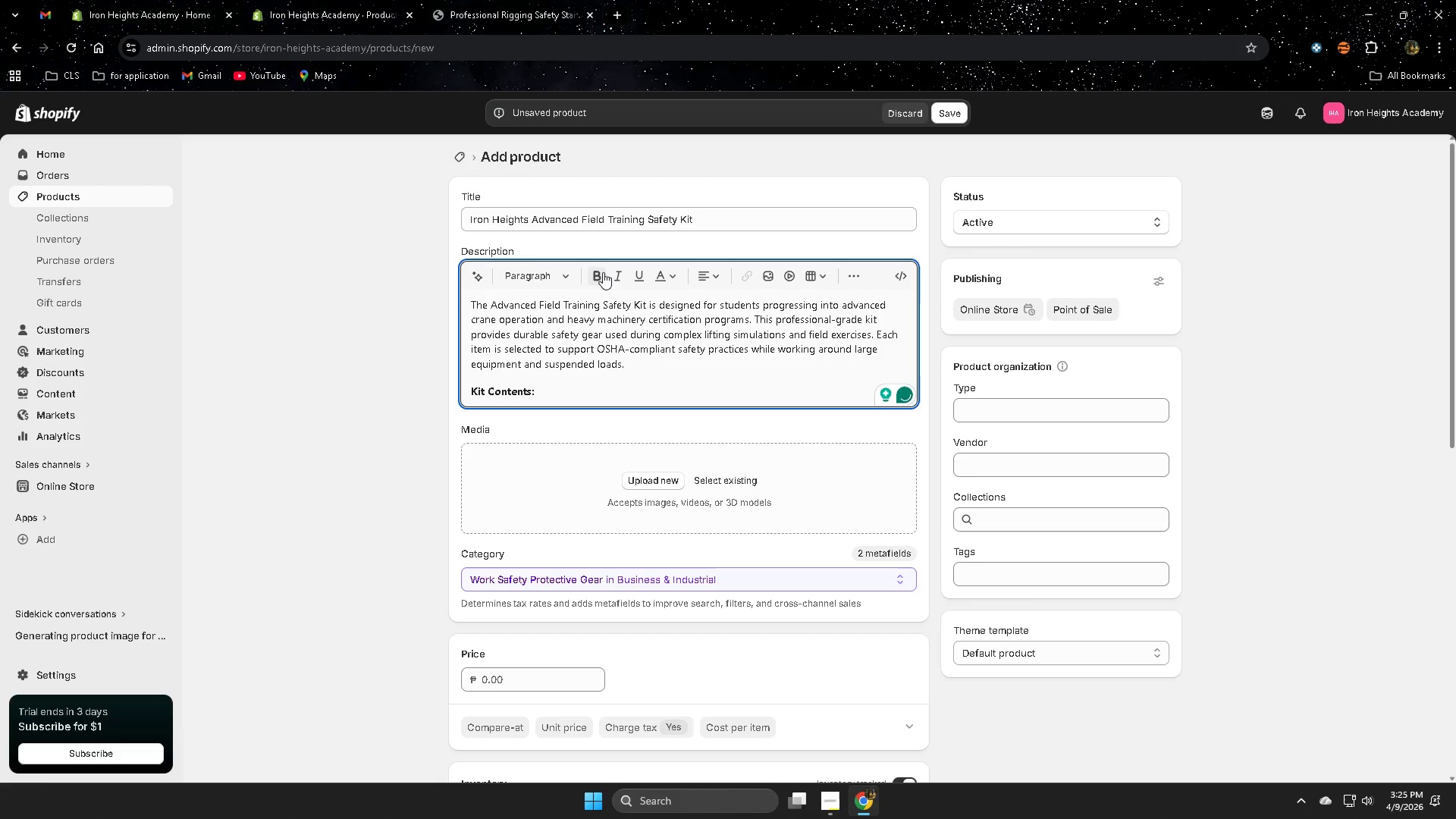 
key(Enter)
 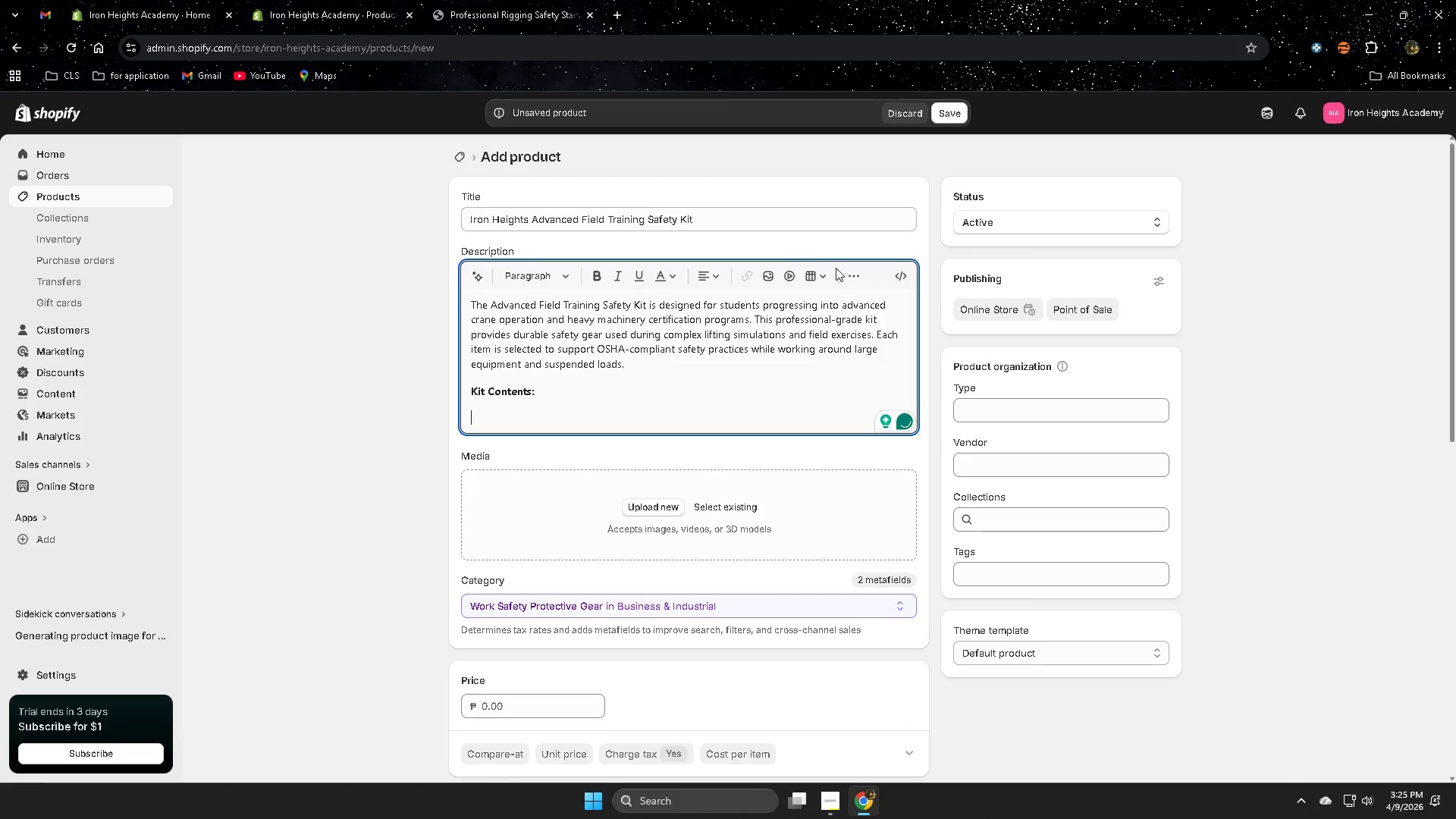 
left_click([856, 271])
 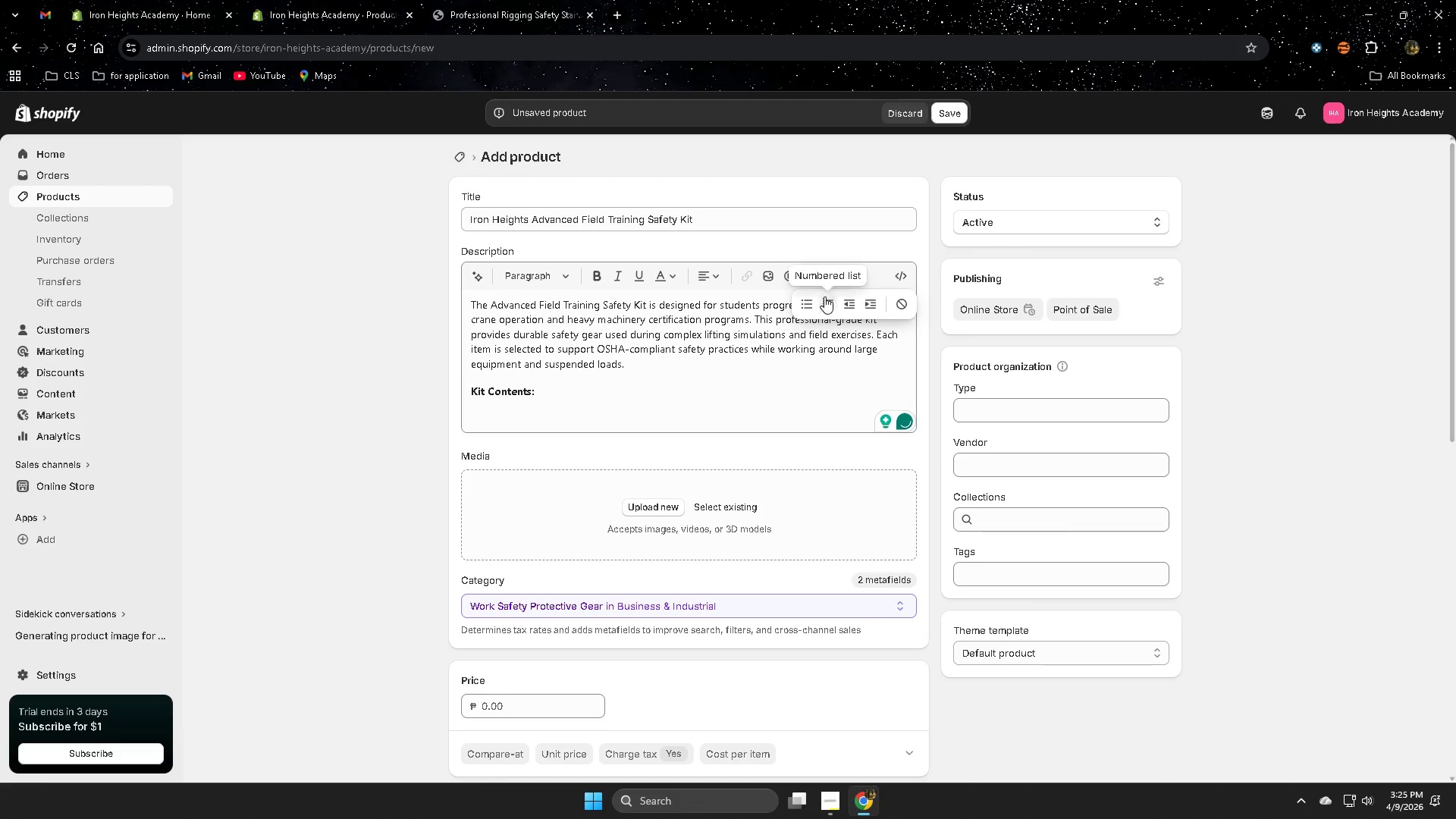 
left_click([805, 303])
 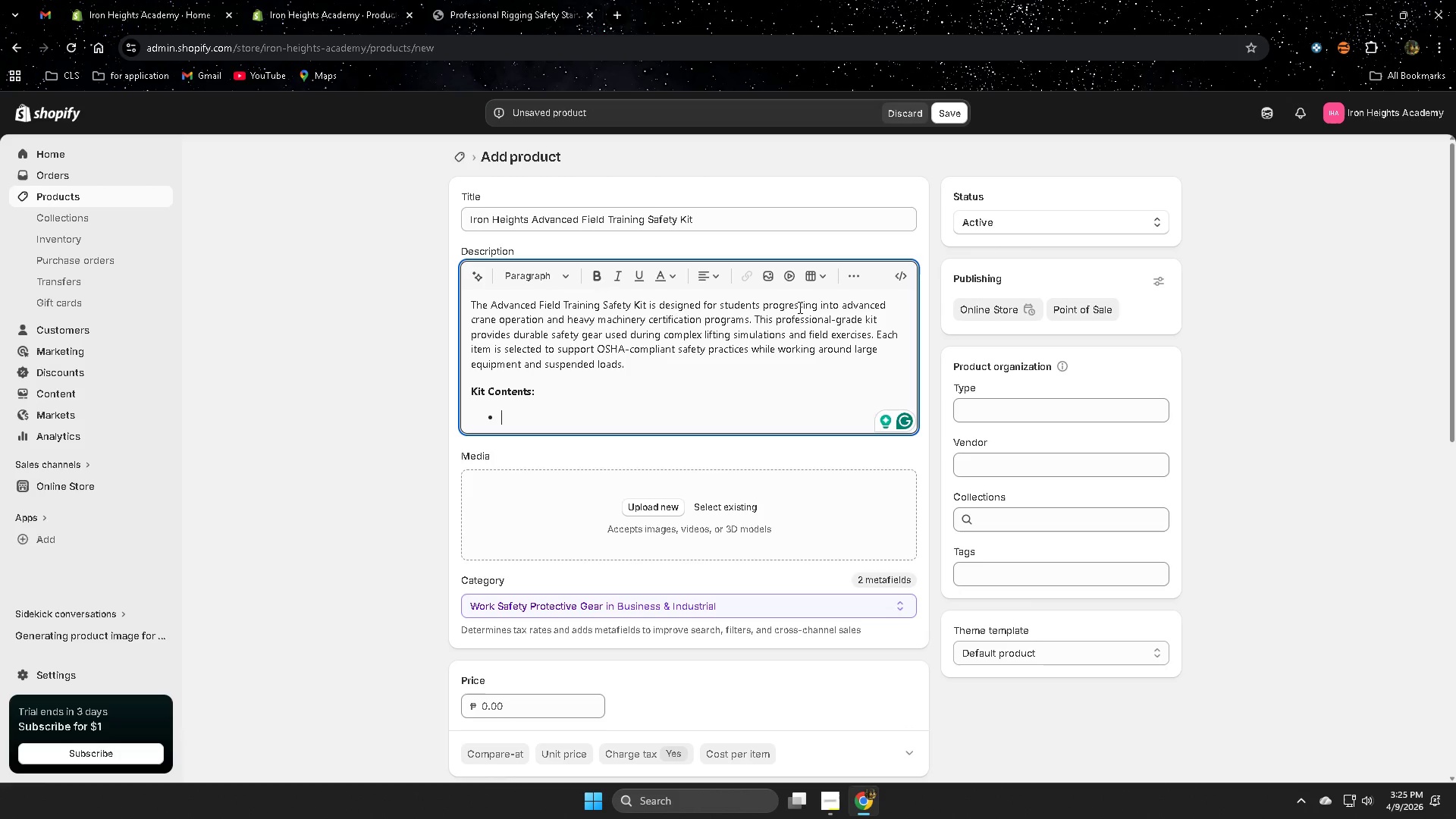 
type(Industrial ANSI)
 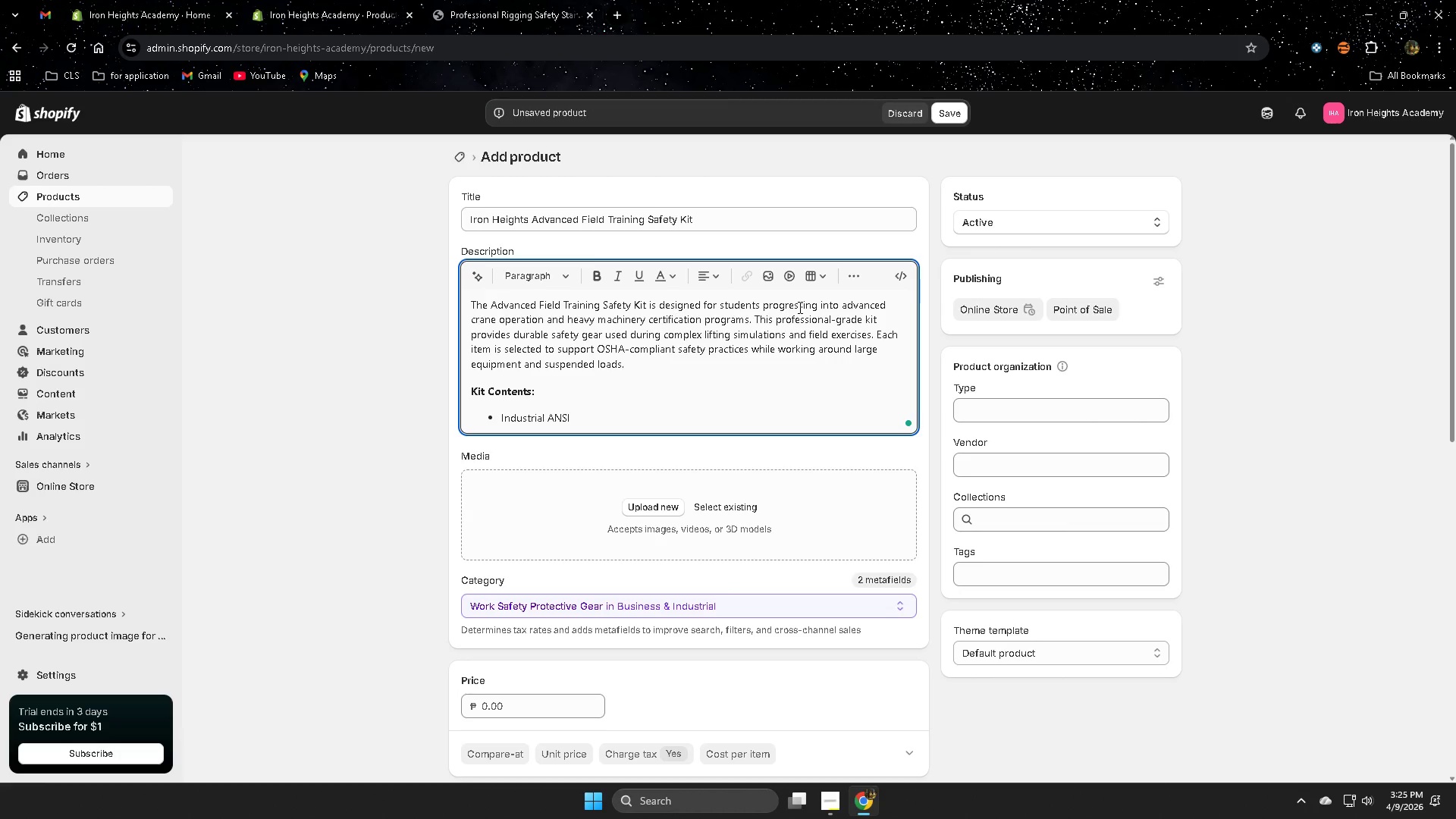 
type(-rated helmet)
 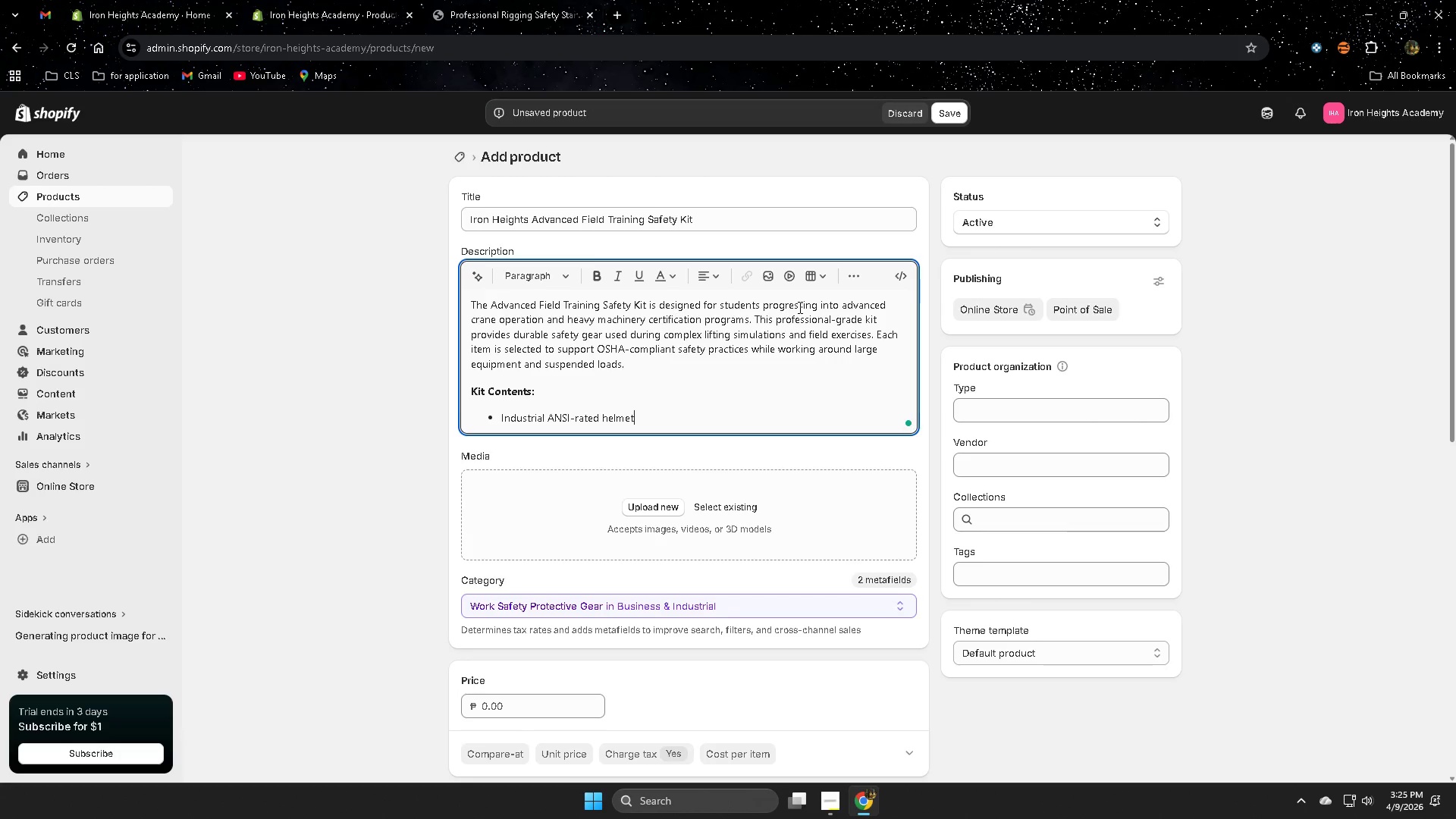 
key(Enter)
 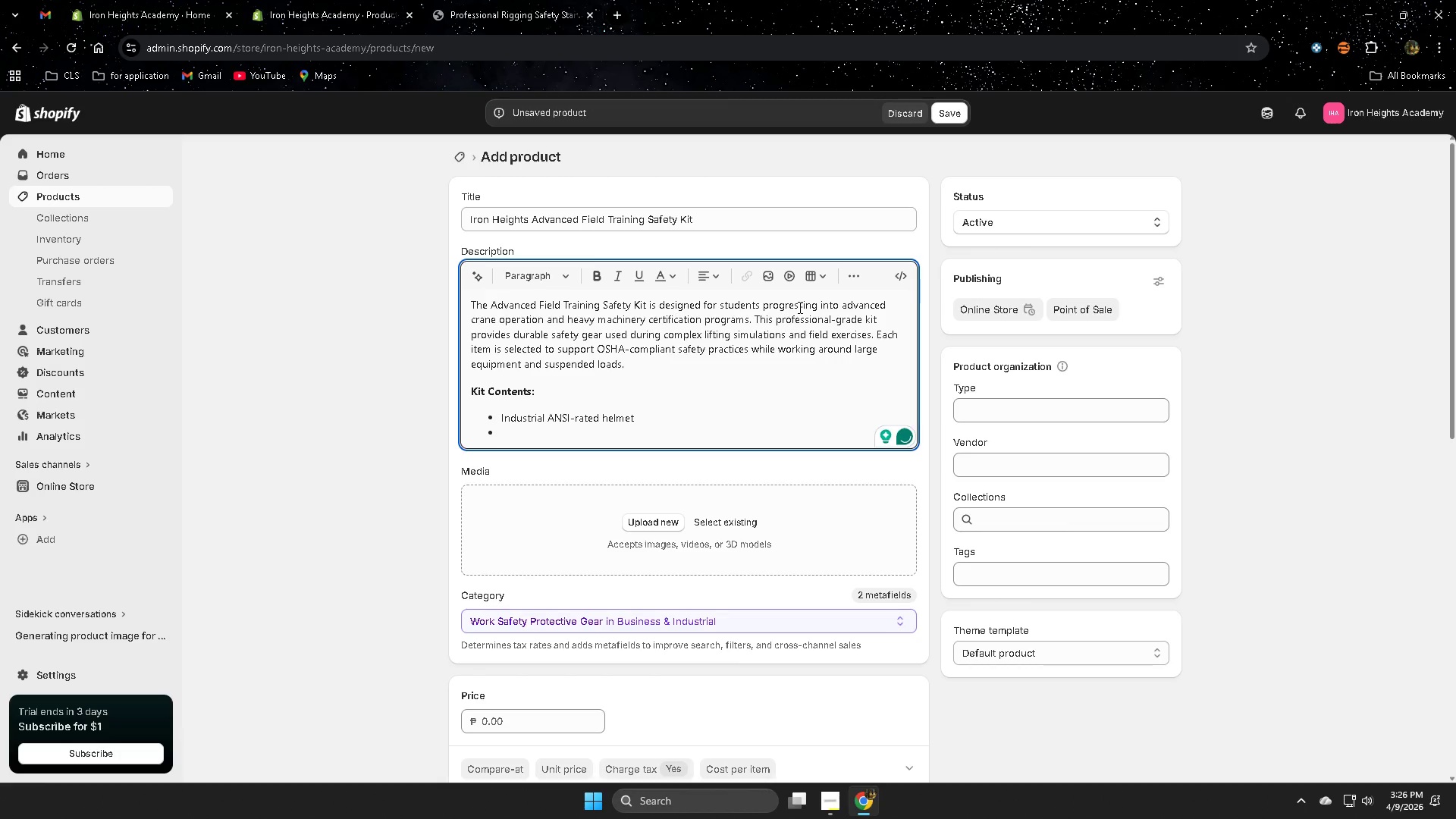 
wait(5.47)
 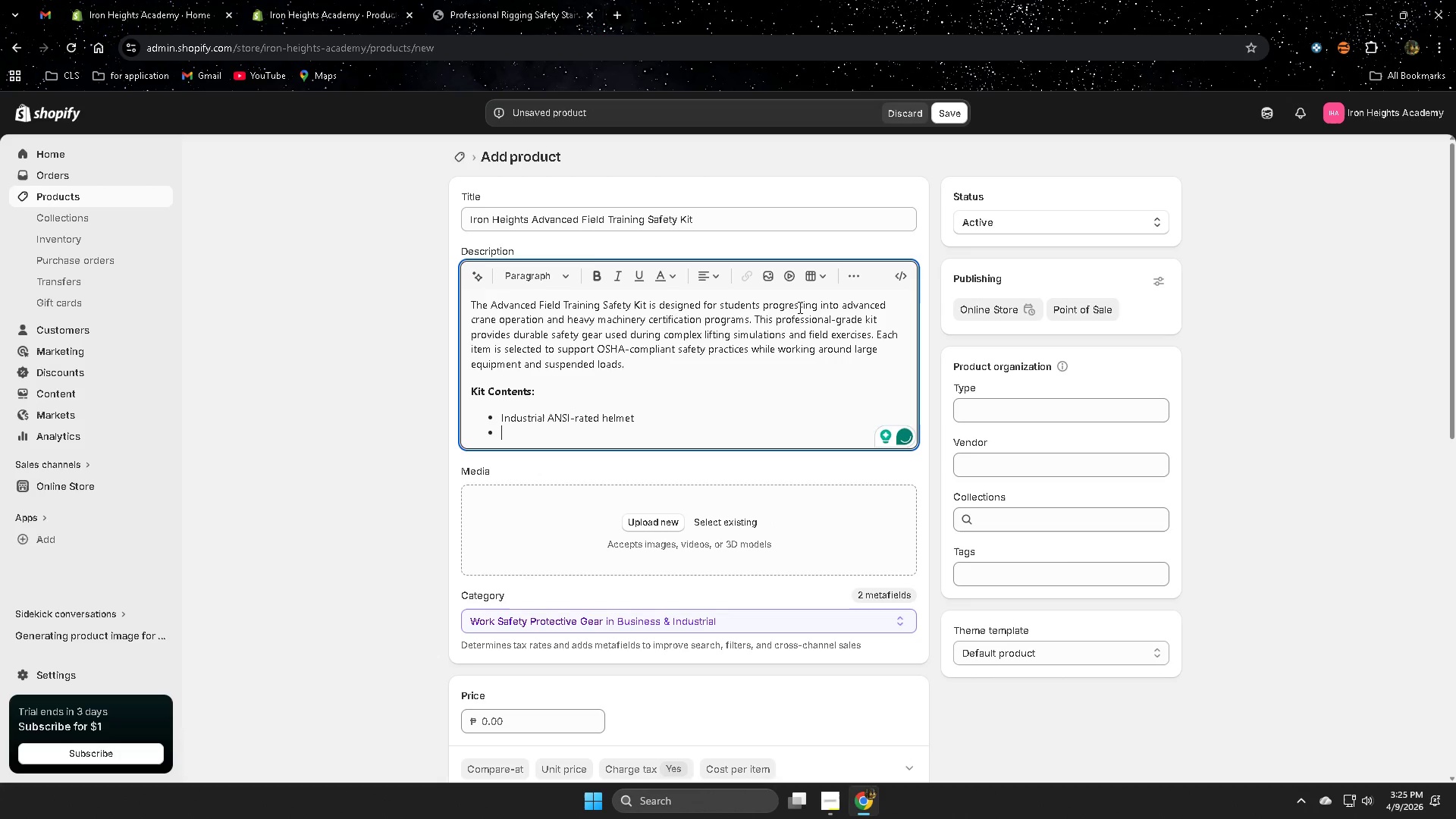 
type(Reinforced anti-impact gloves)
 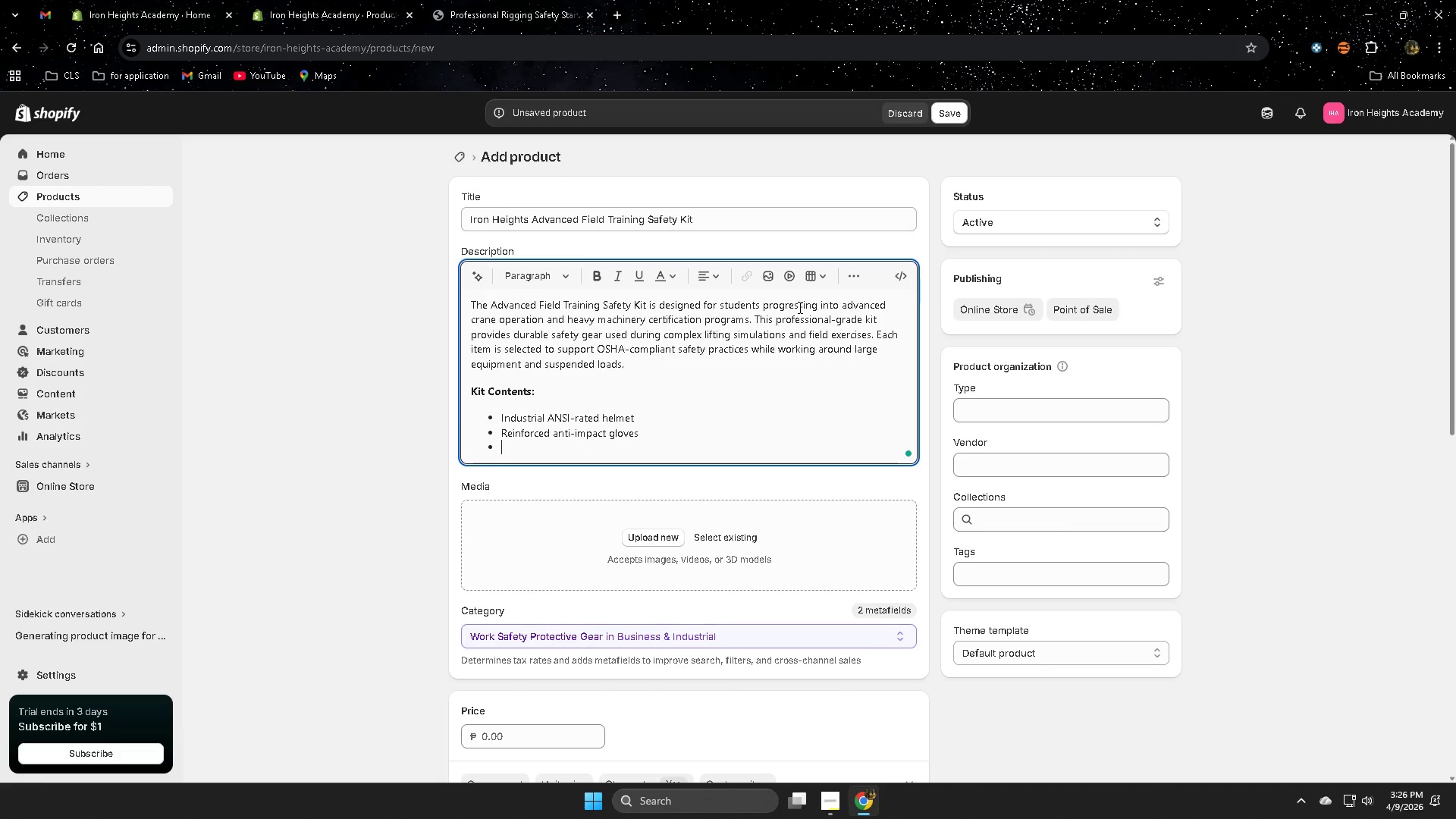 
key(Enter)
 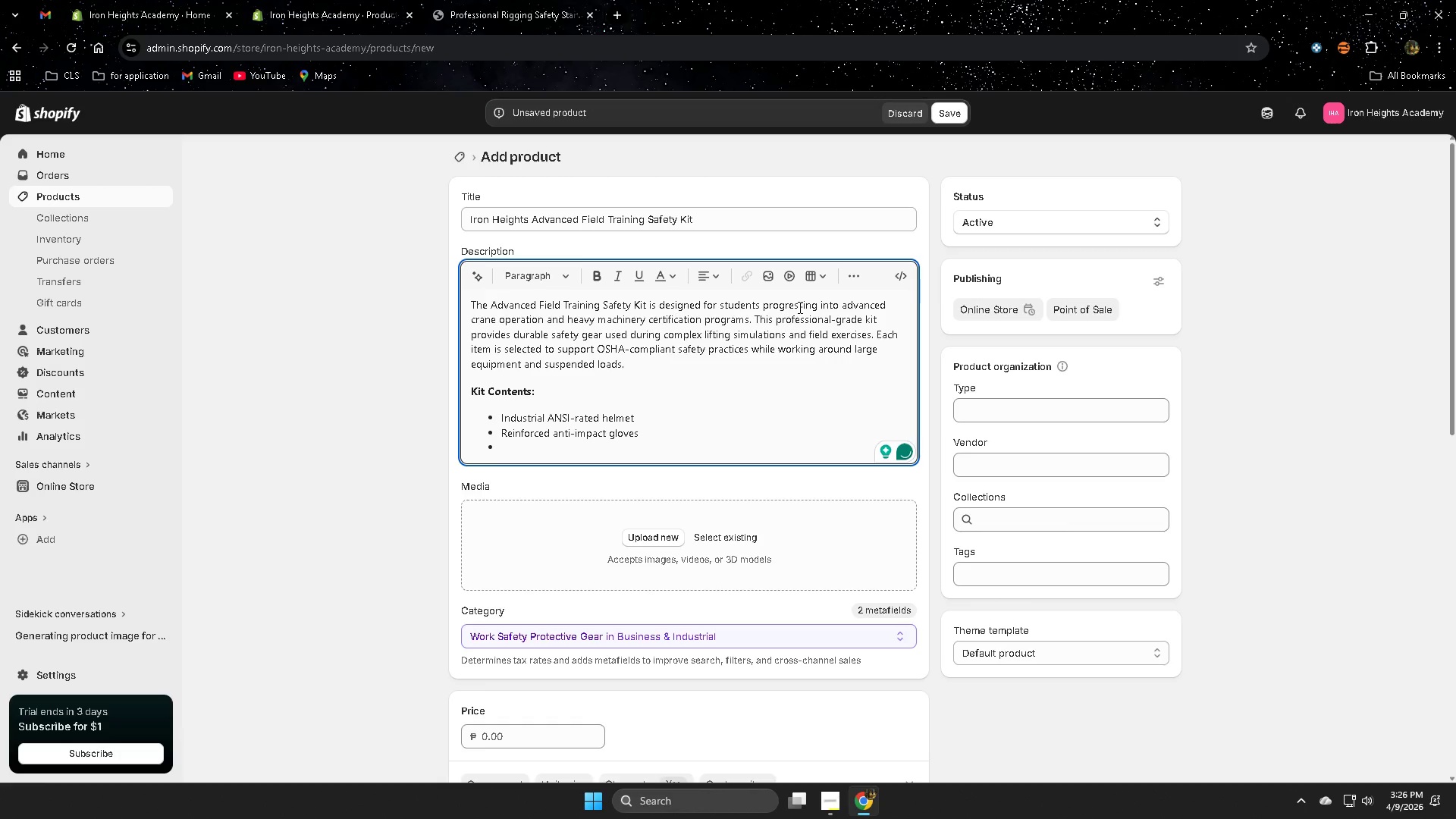 
type(High-visibility reflective vest)
 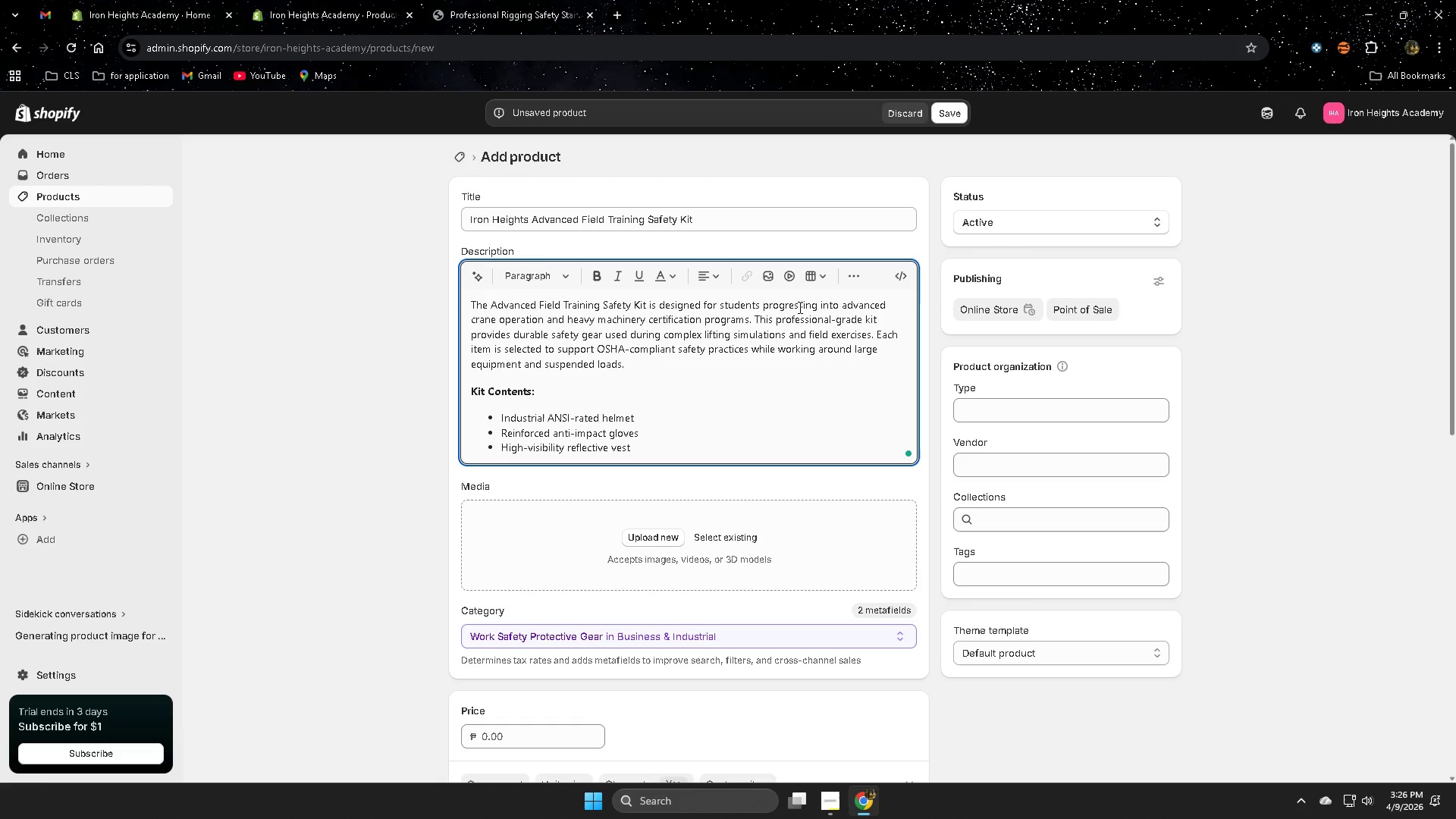 
key(Enter)
 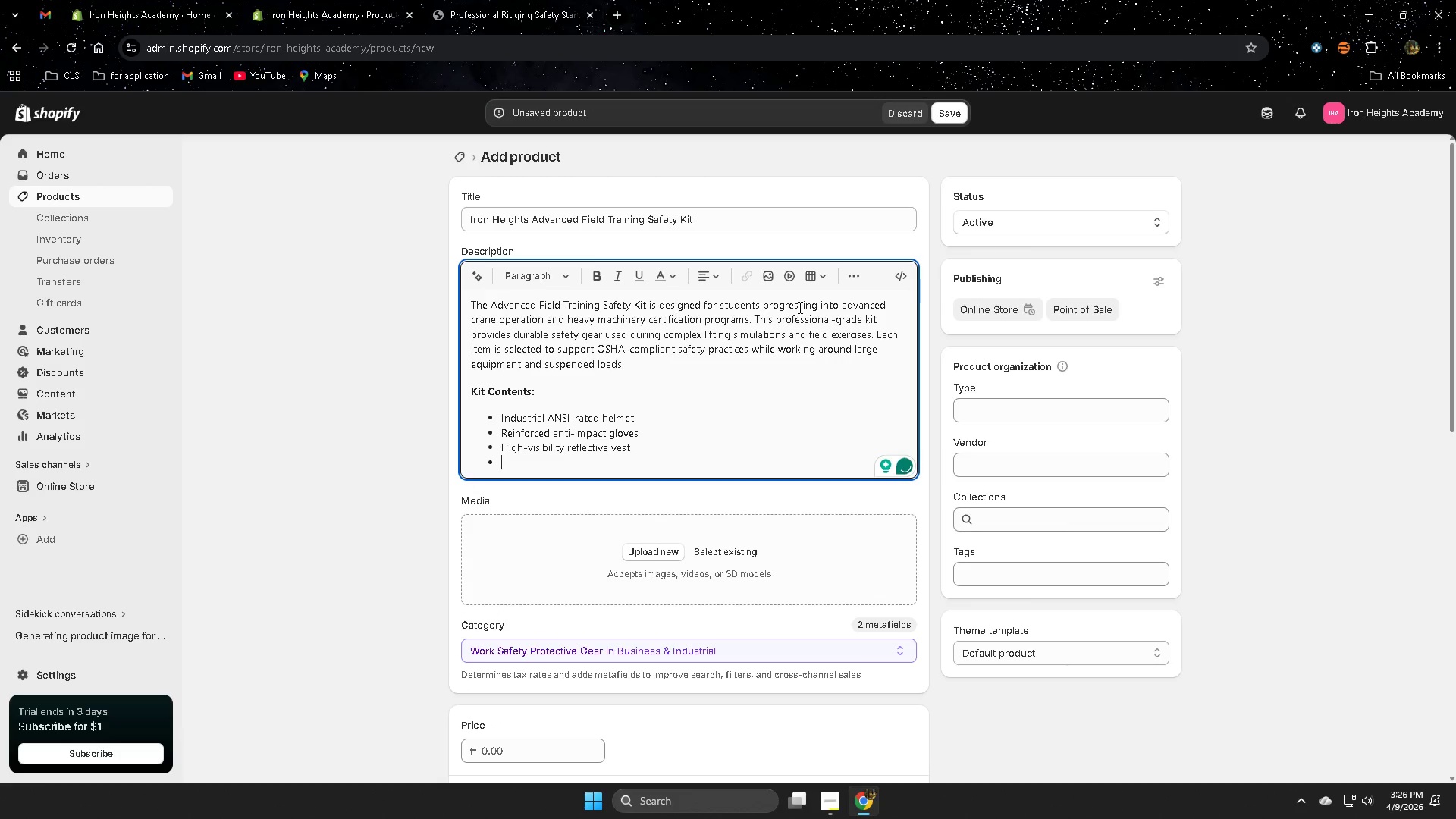 
type(Field equipment storage bag)
 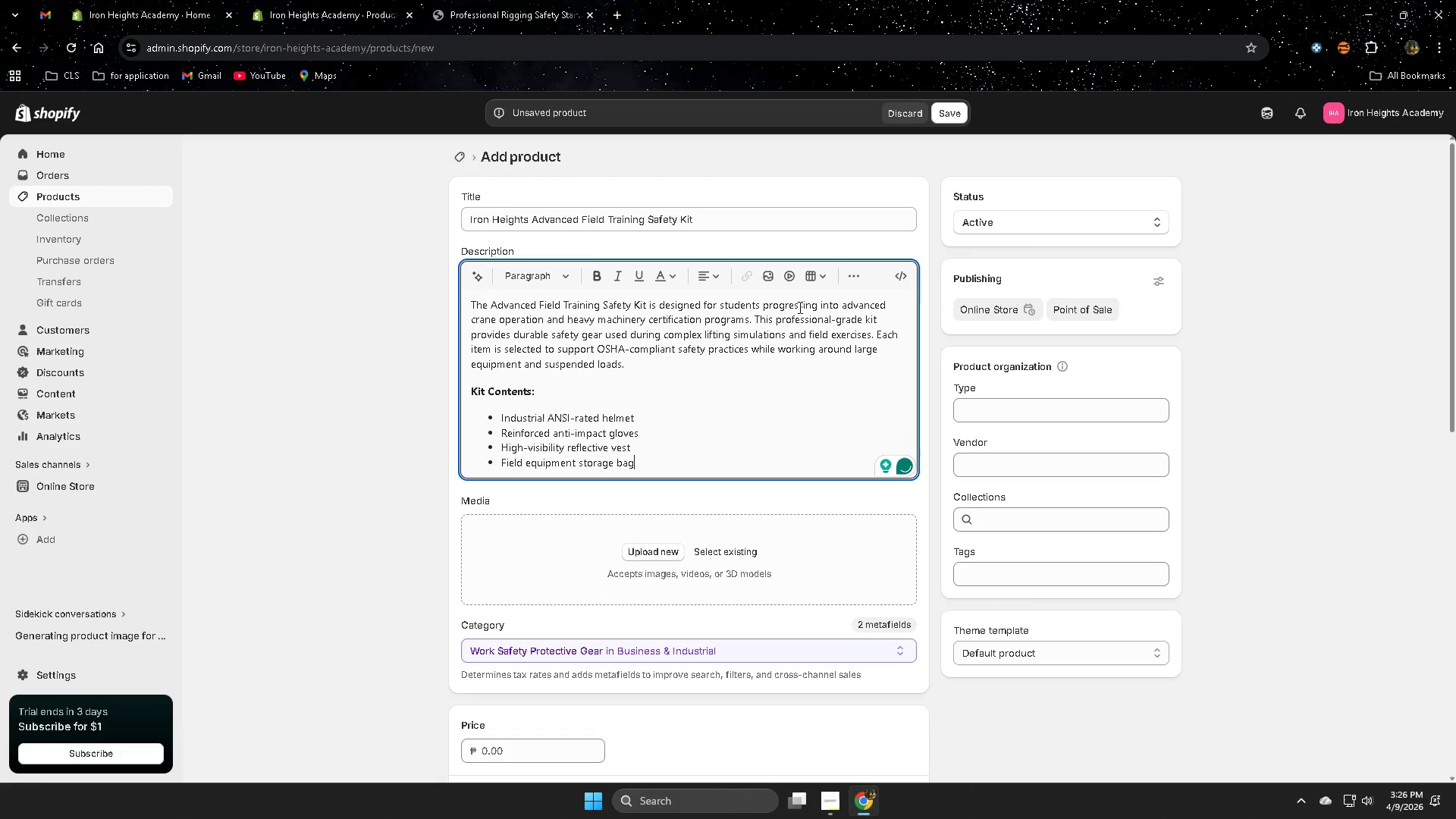 
key(Enter)
 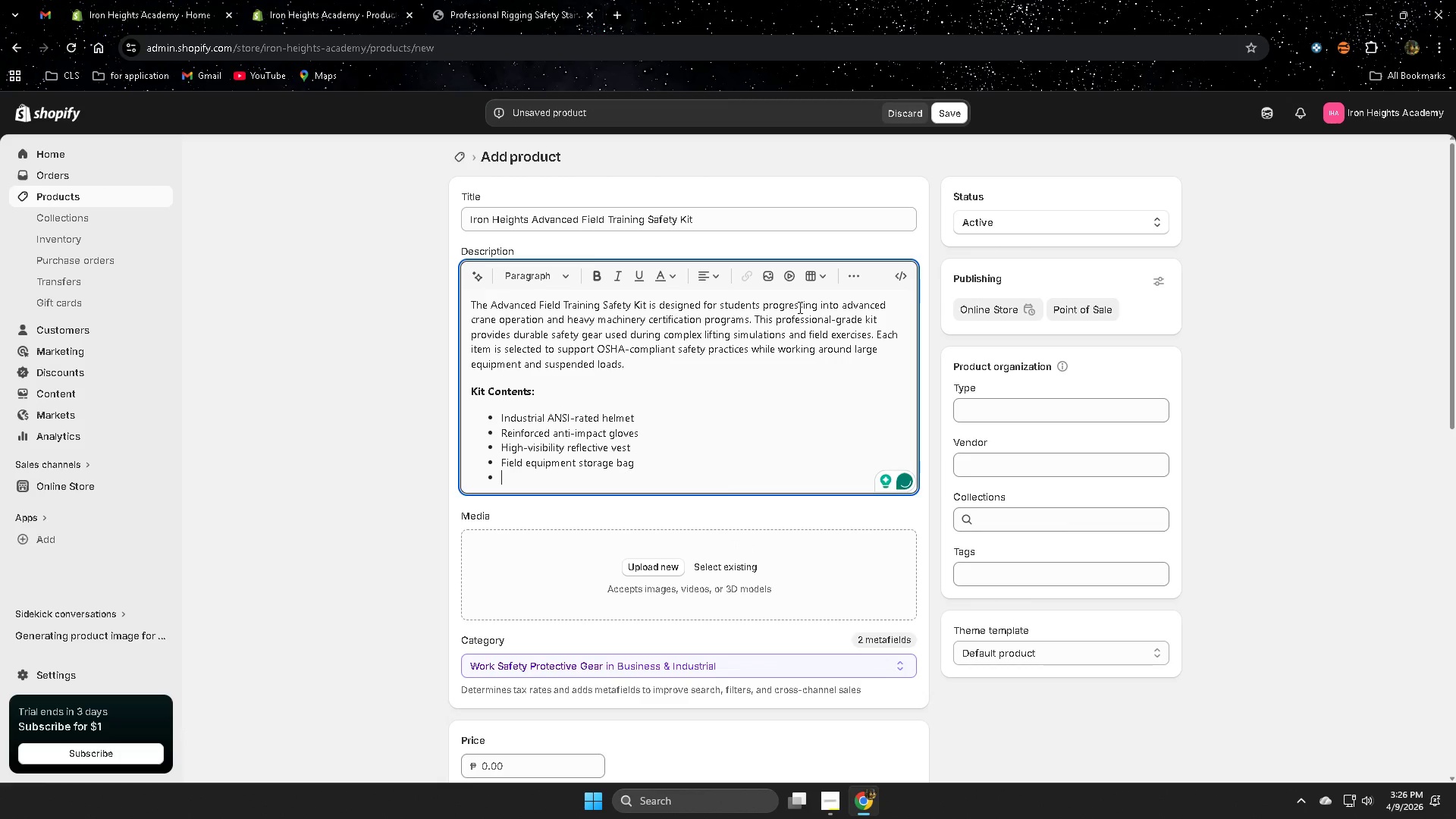 
key(Enter)
 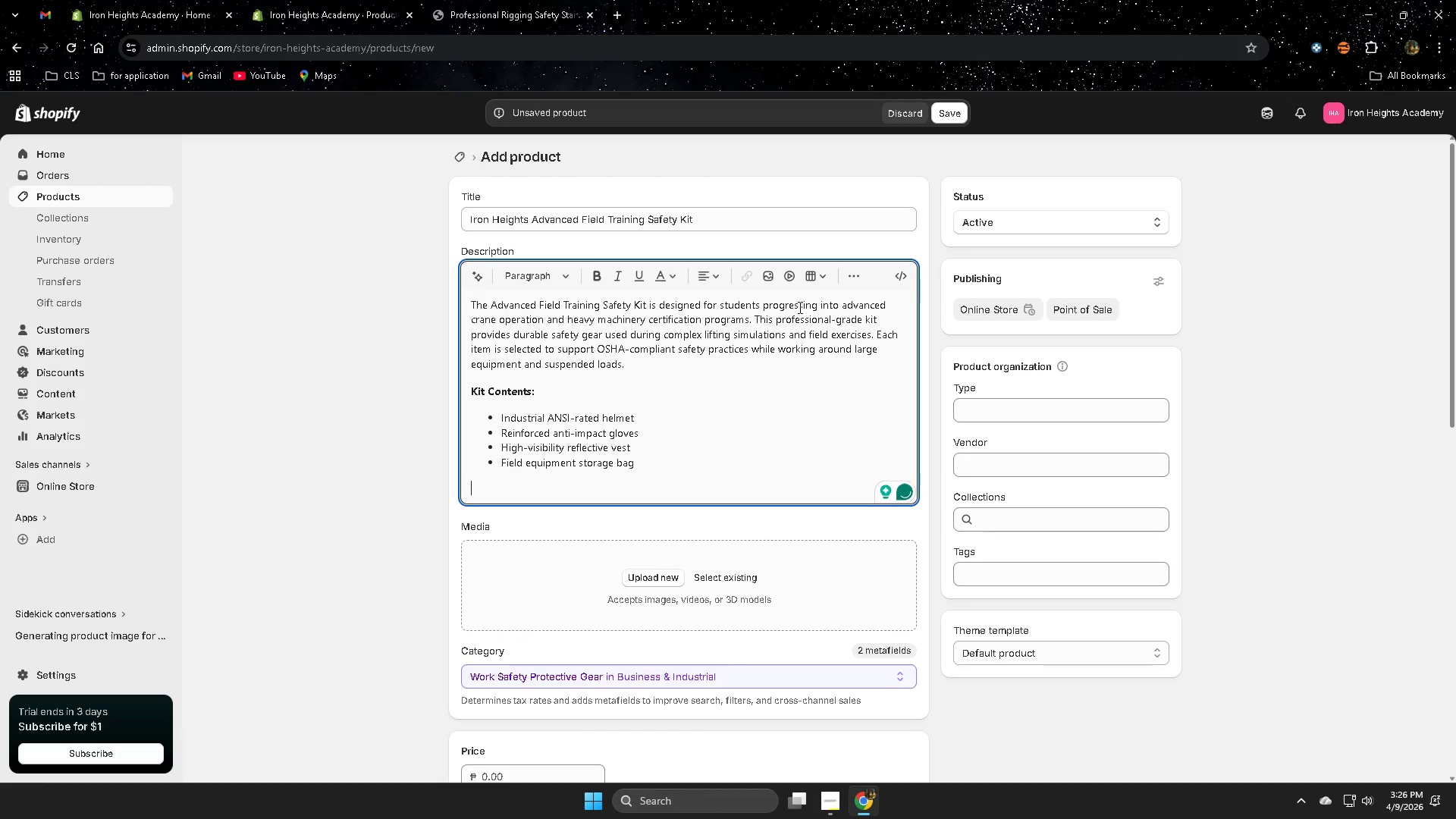 
type(Recommended for advanced heavy equipment trainn)
key(Backspace)
type(ing courses and rigging certification)
 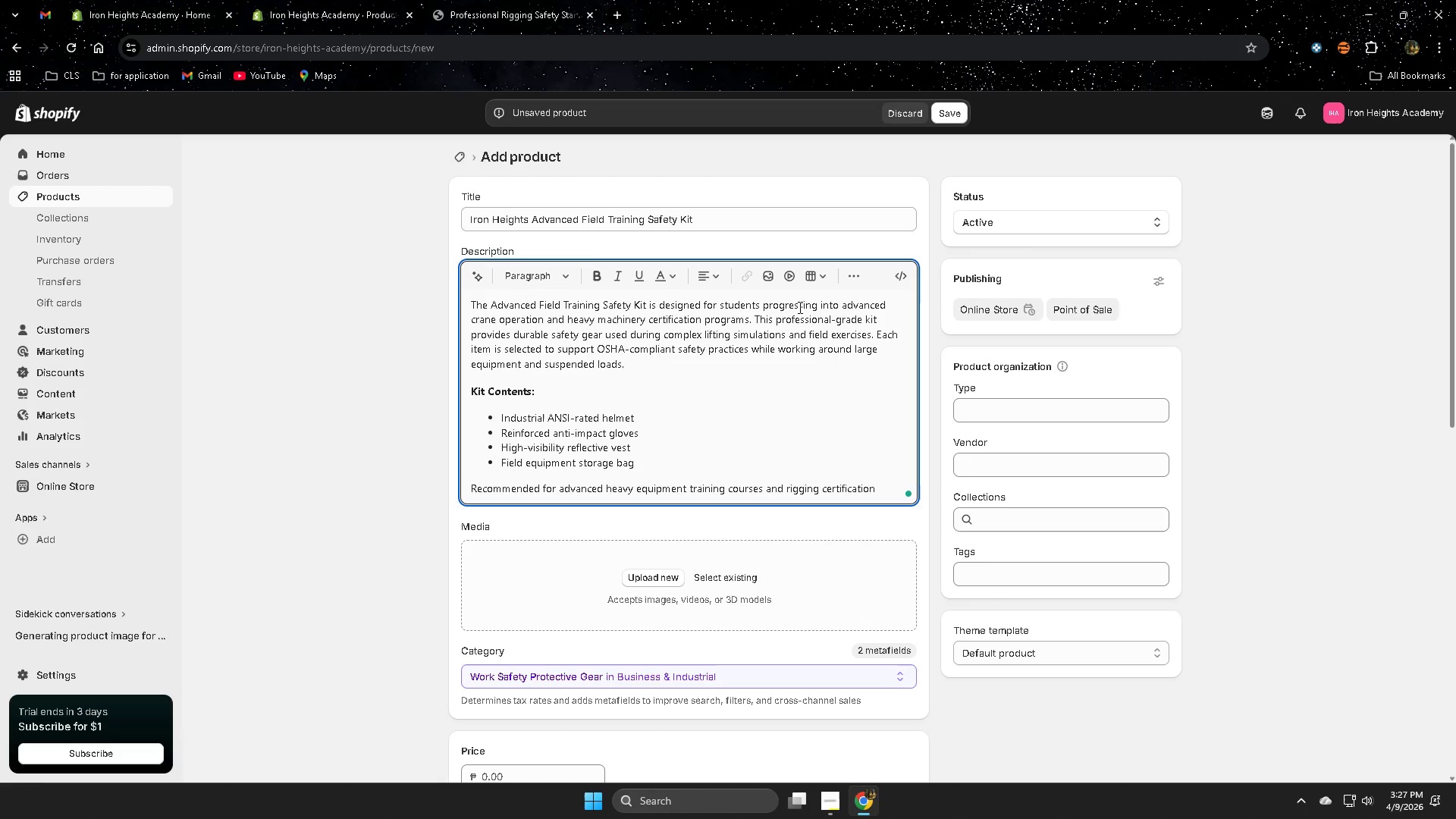 
wait(10.92)
 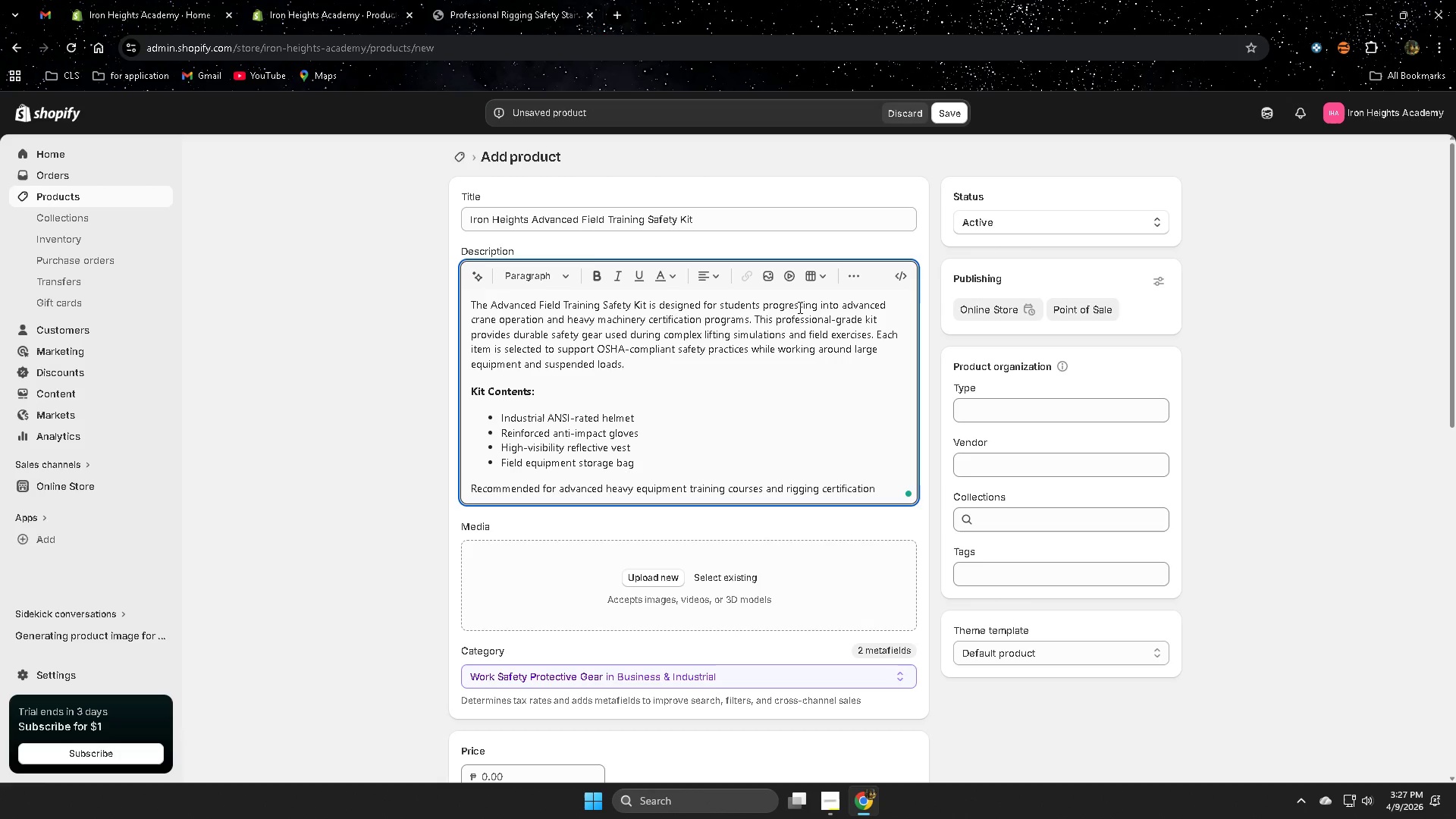 
type( preparation. )
 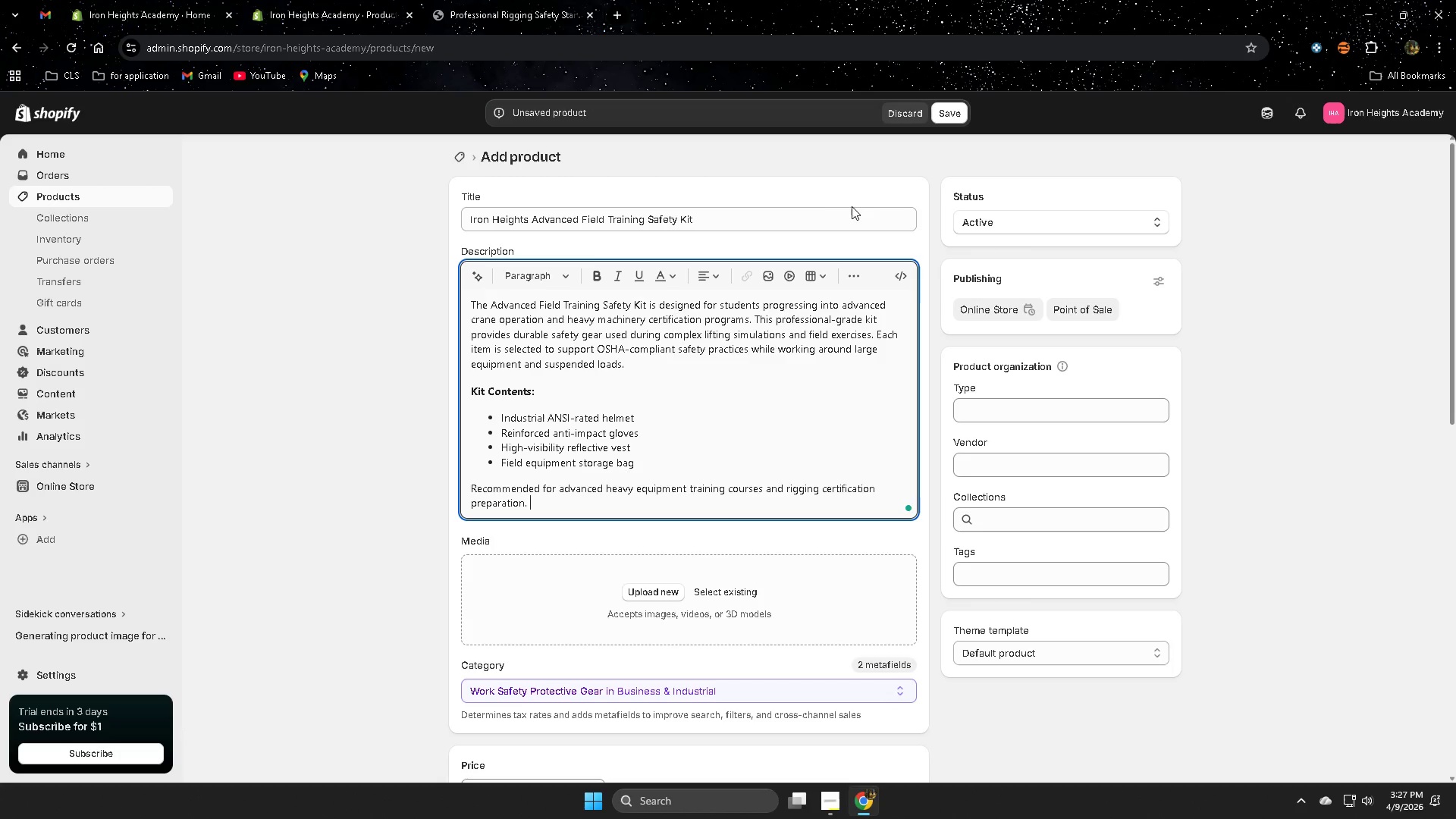 
scroll: coordinate [648, 353], scroll_direction: down, amount: 4.0
 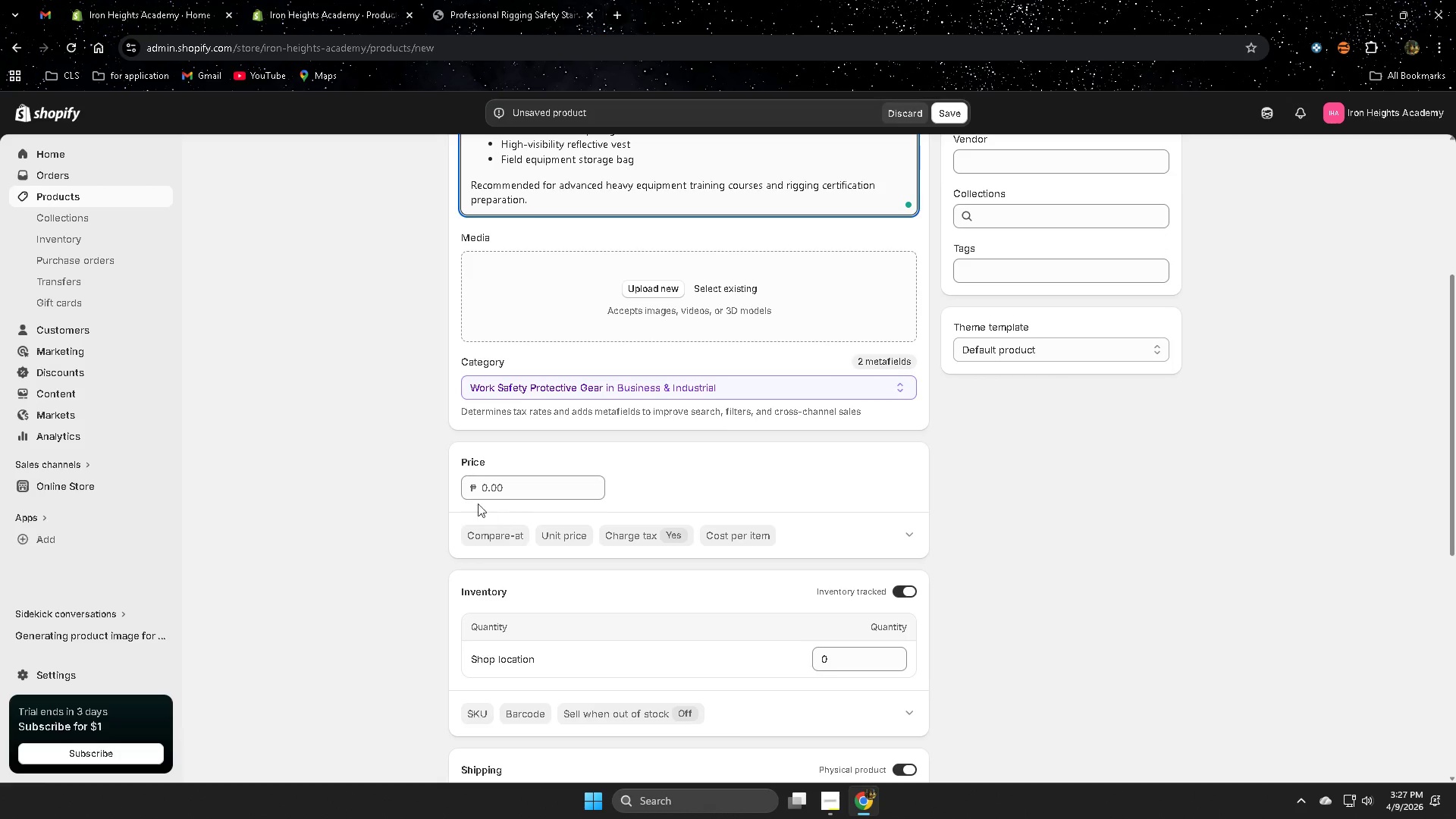 
left_click([479, 491])
 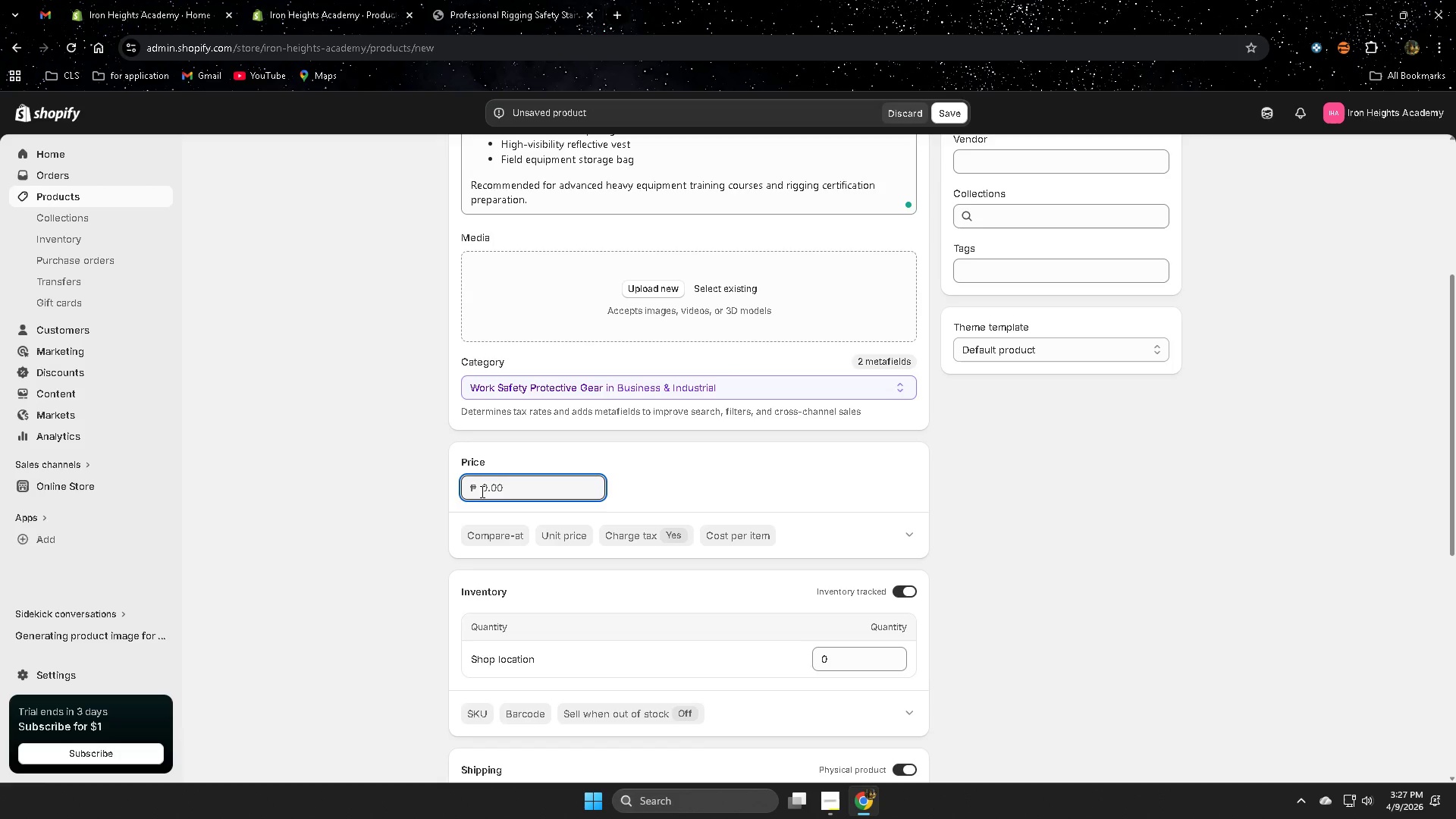 
key(Numpad1)
 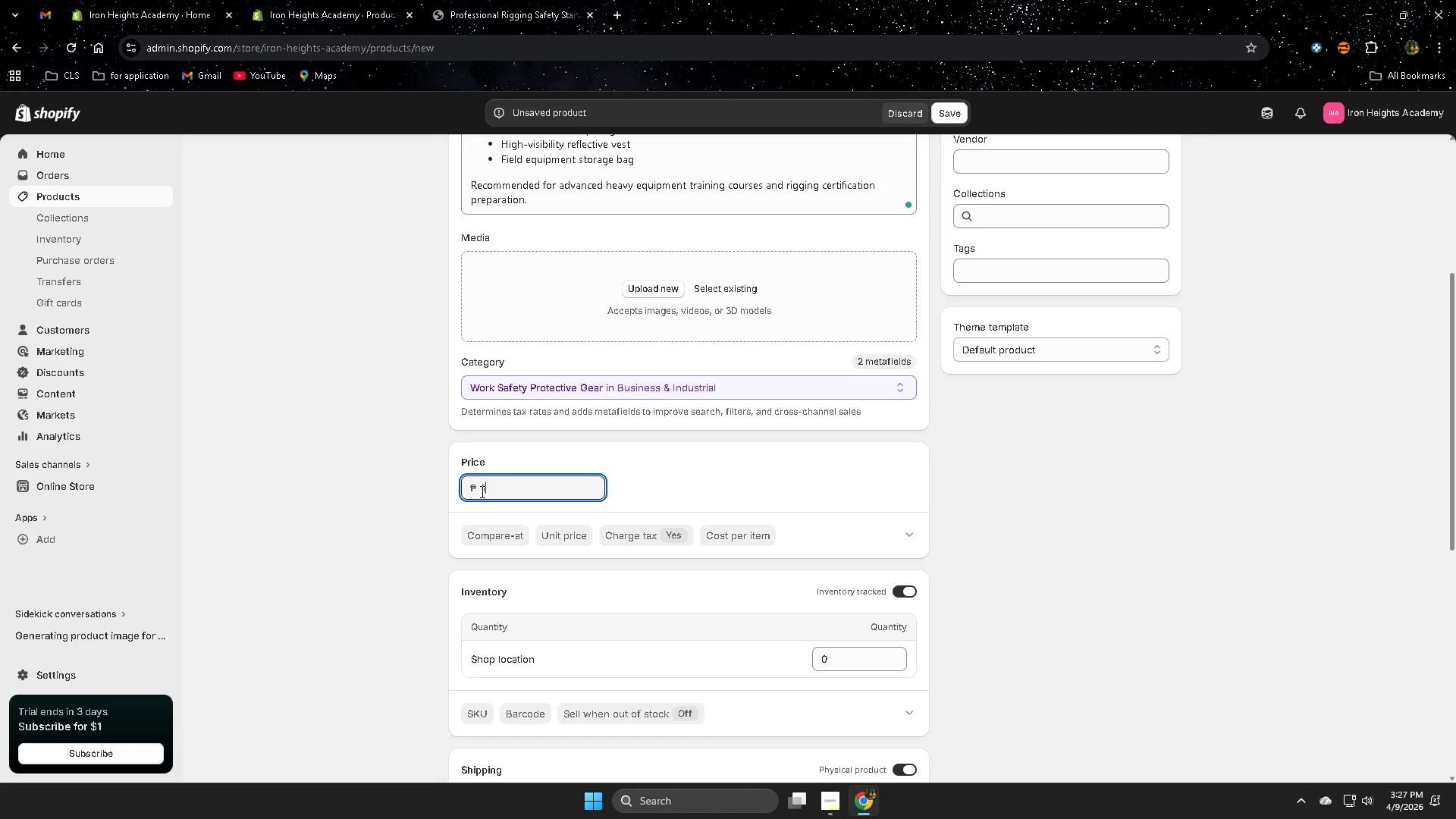 
hold_key(key=Numpad0, duration=0.31)
 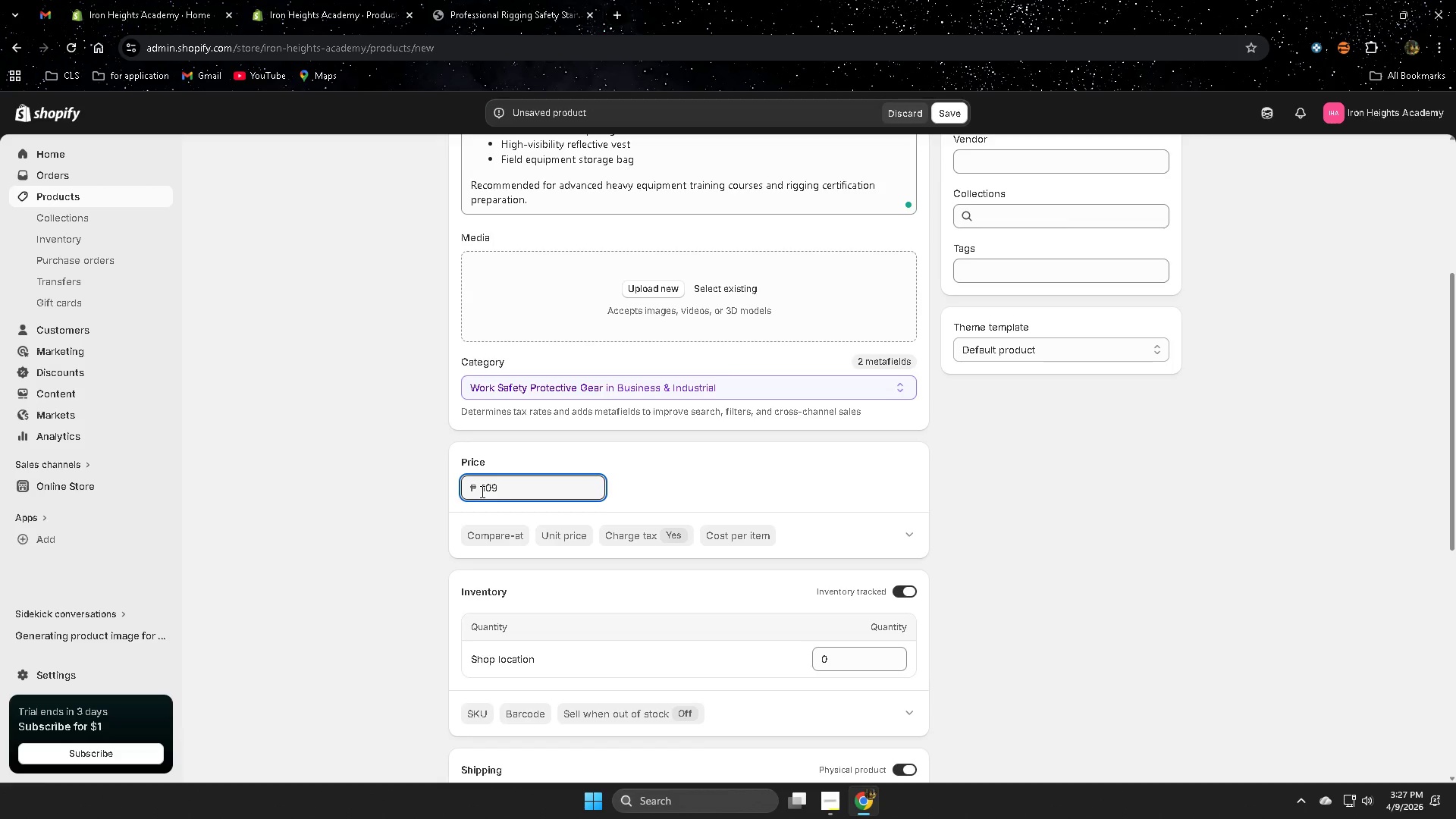 
key(Numpad9)
 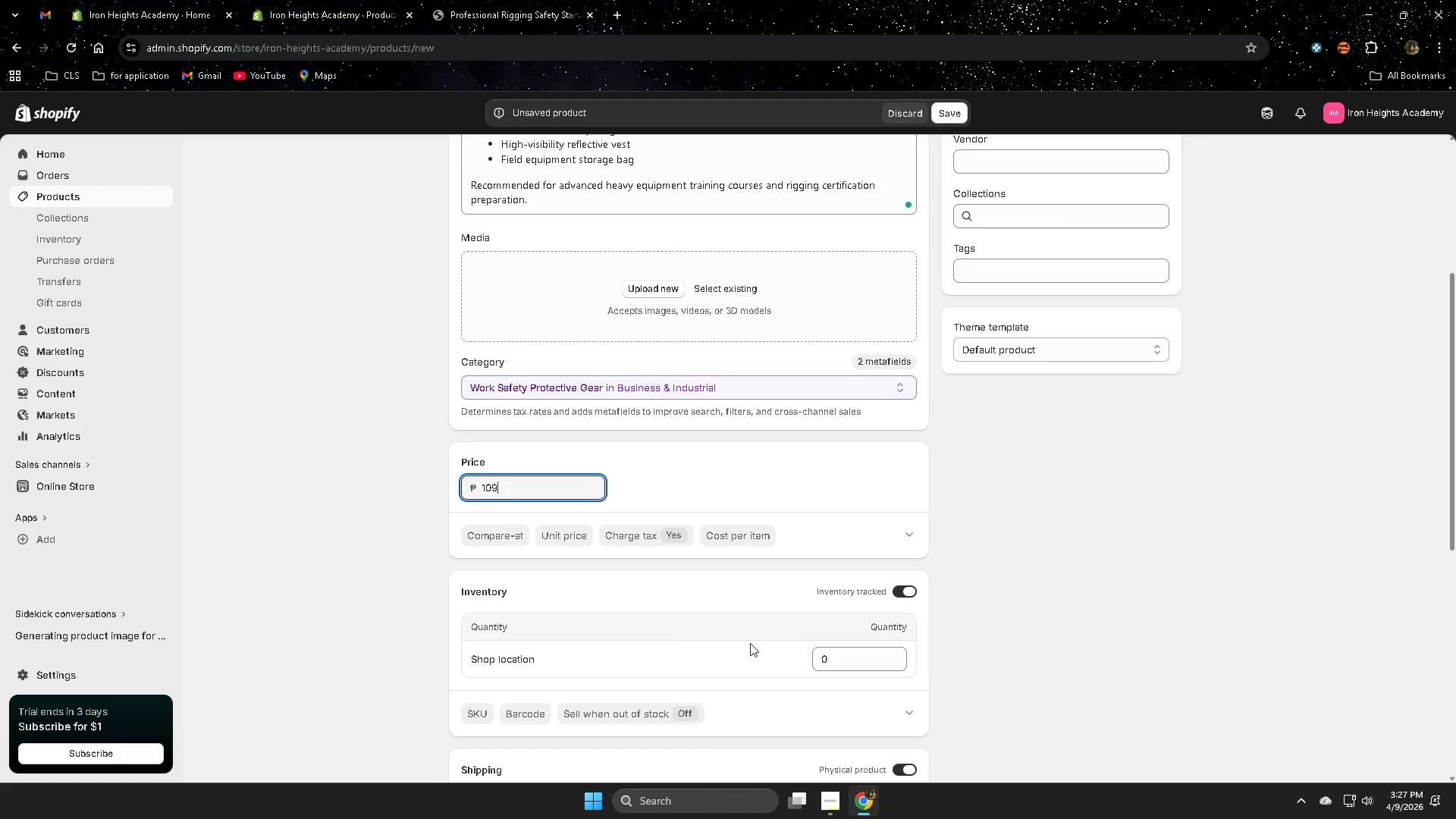 
left_click([830, 660])
 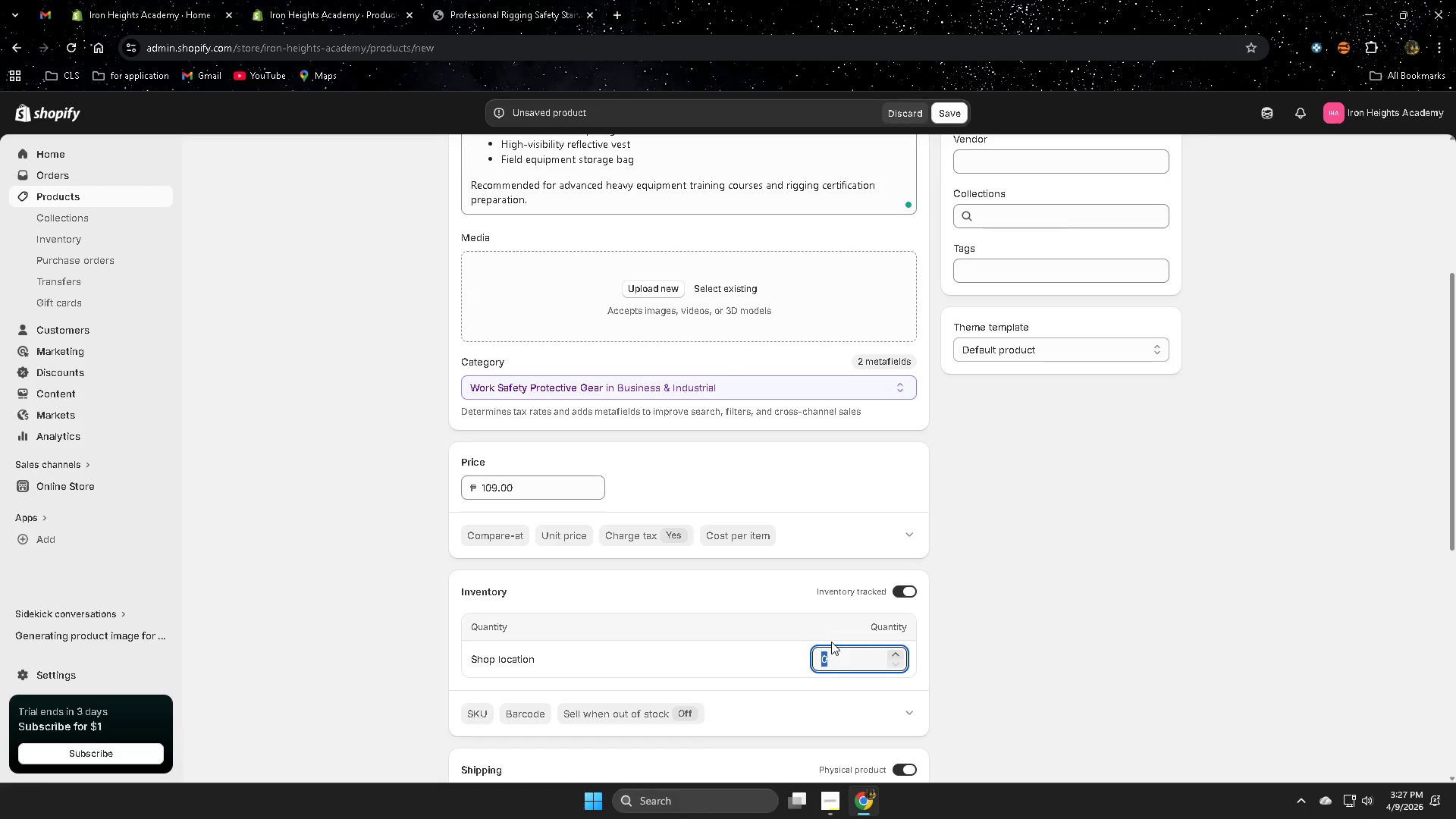 
key(Numpad1)
 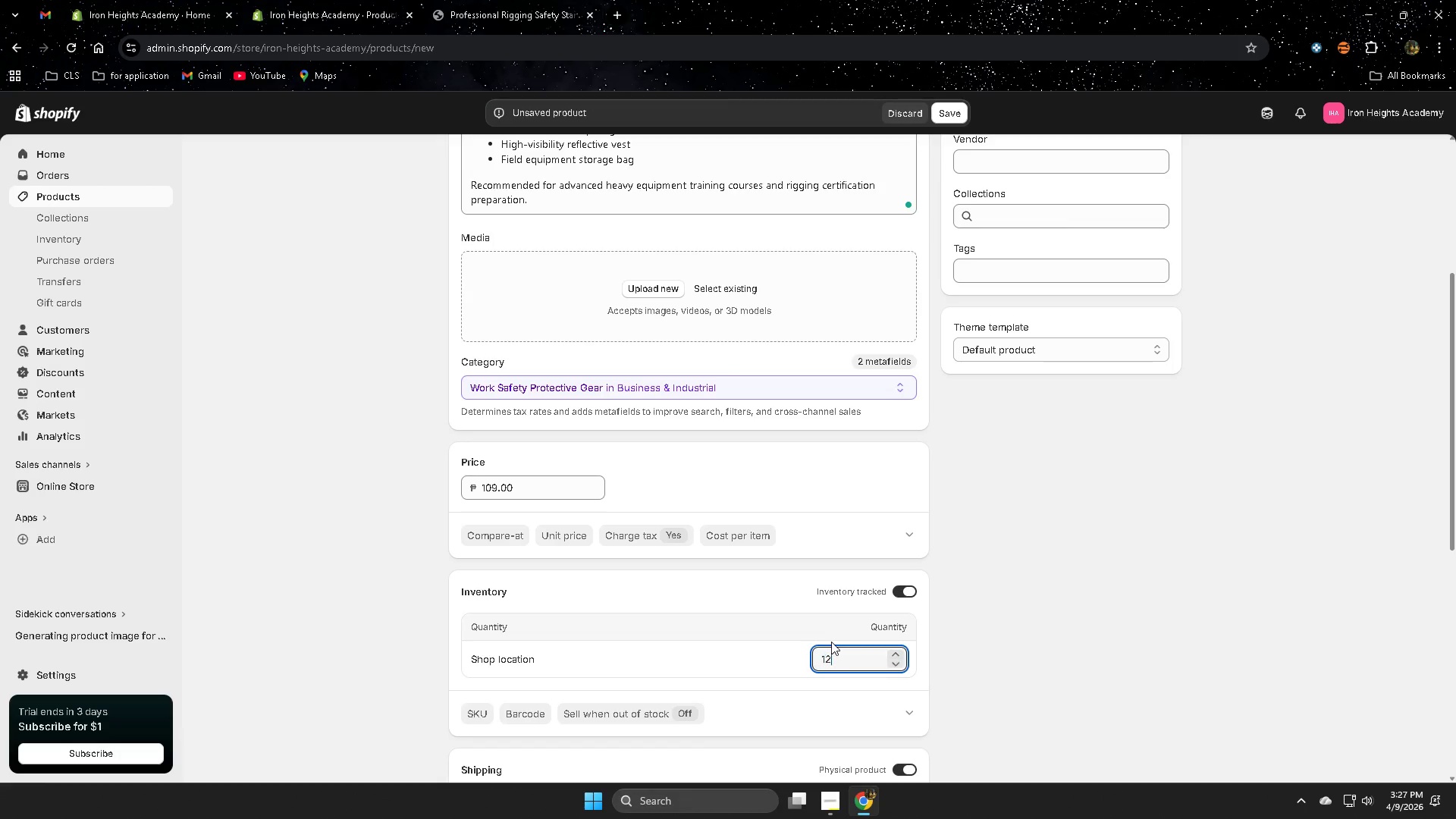 
key(Numpad2)
 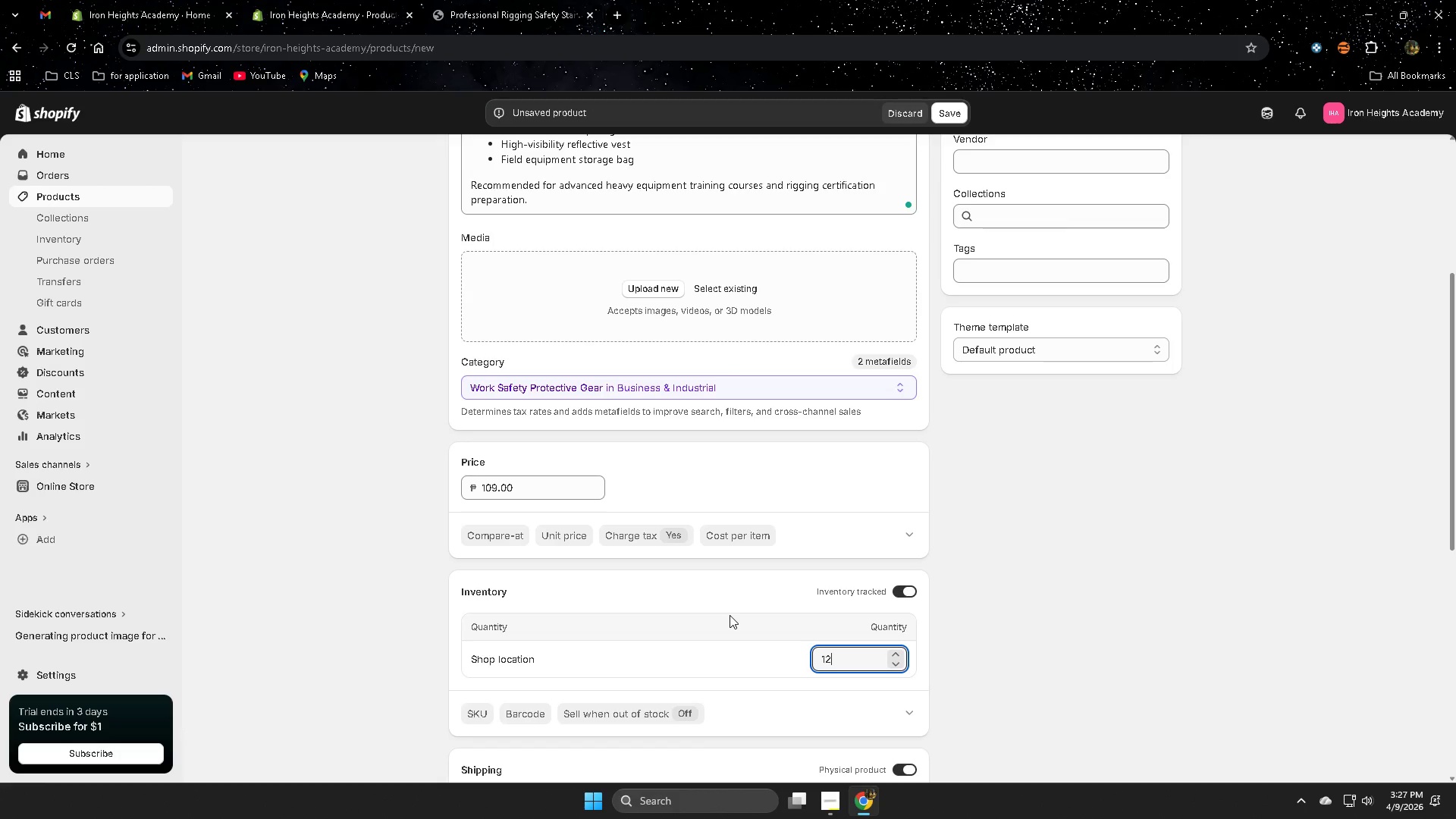 
scroll: coordinate [645, 628], scroll_direction: down, amount: 3.0
 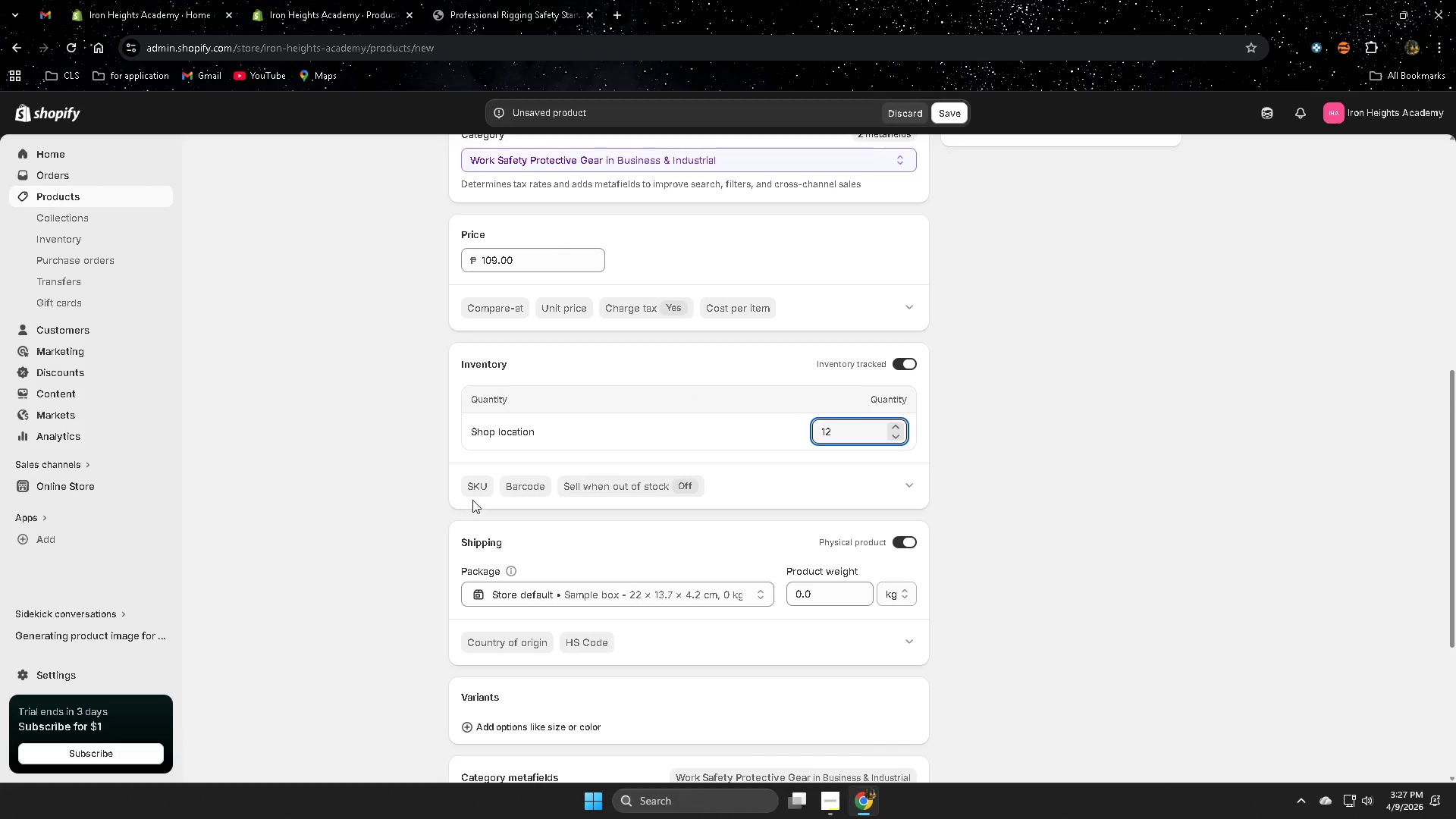 
left_click([473, 494])
 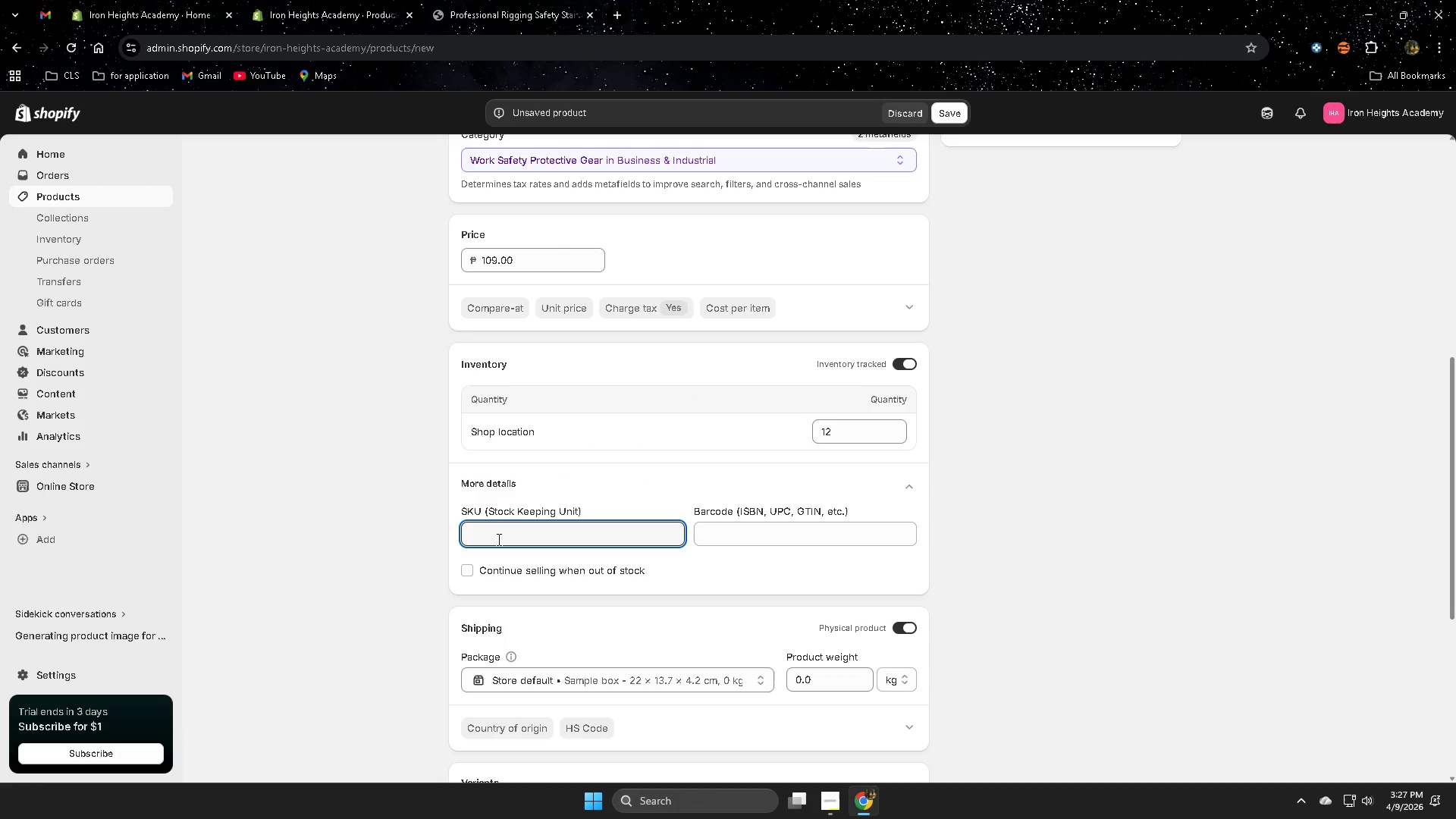 
type(IH-KIT)
 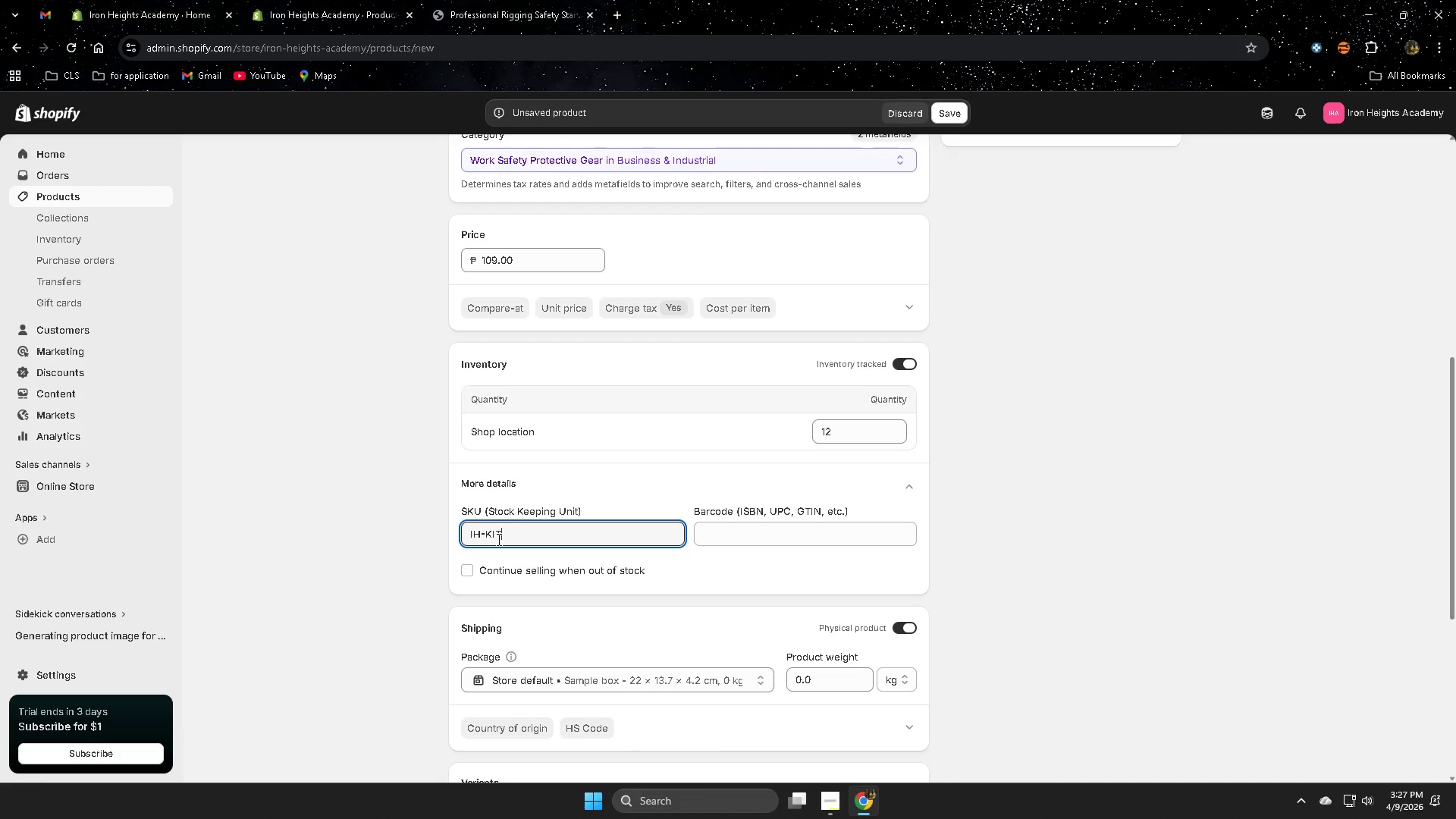 
type(-AV)
key(Backspace)
type(DV=)
key(Backspace)
type(-005)
 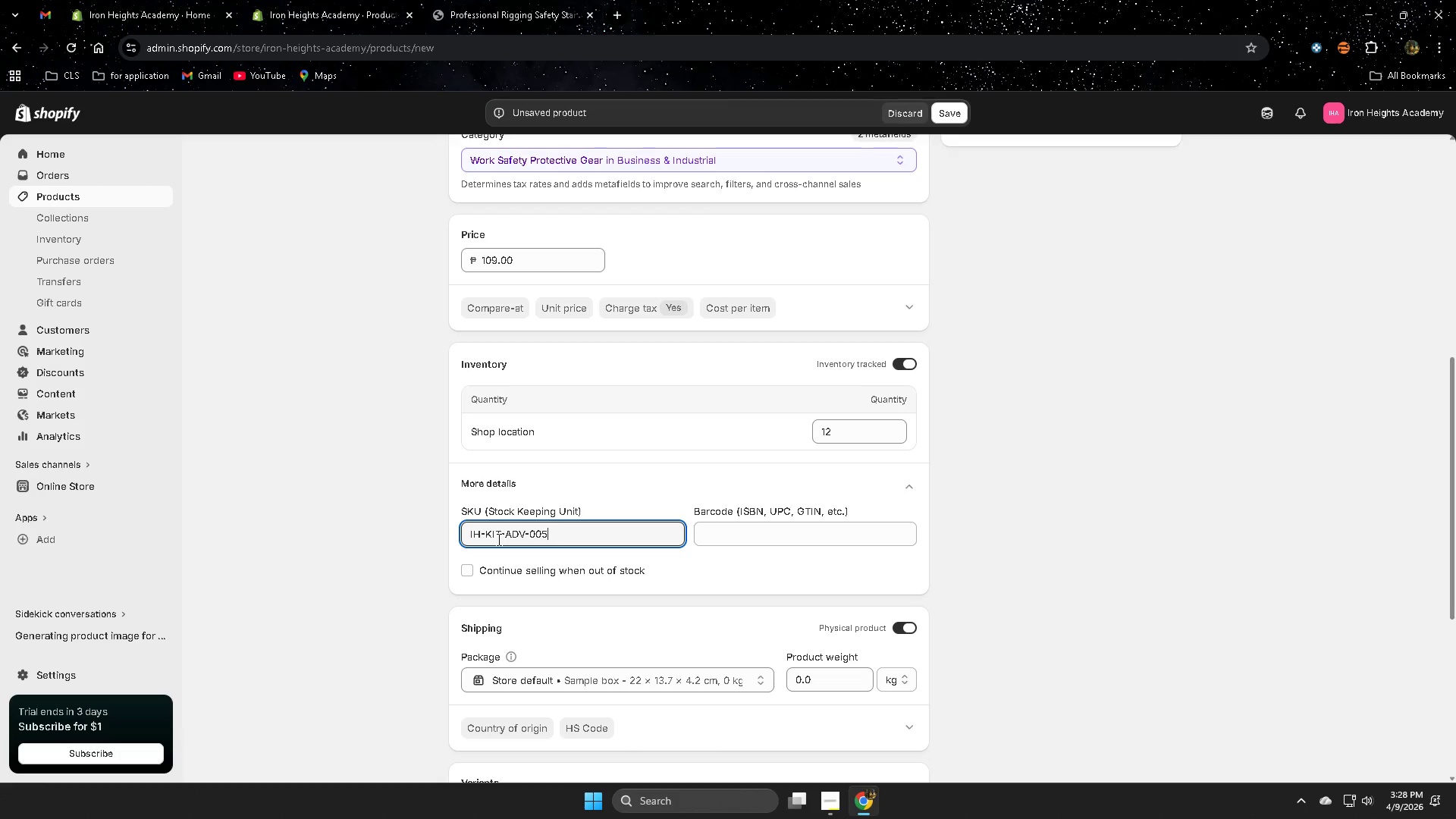 
left_click_drag(start_coordinate=[824, 684], to_coordinate=[792, 690])
 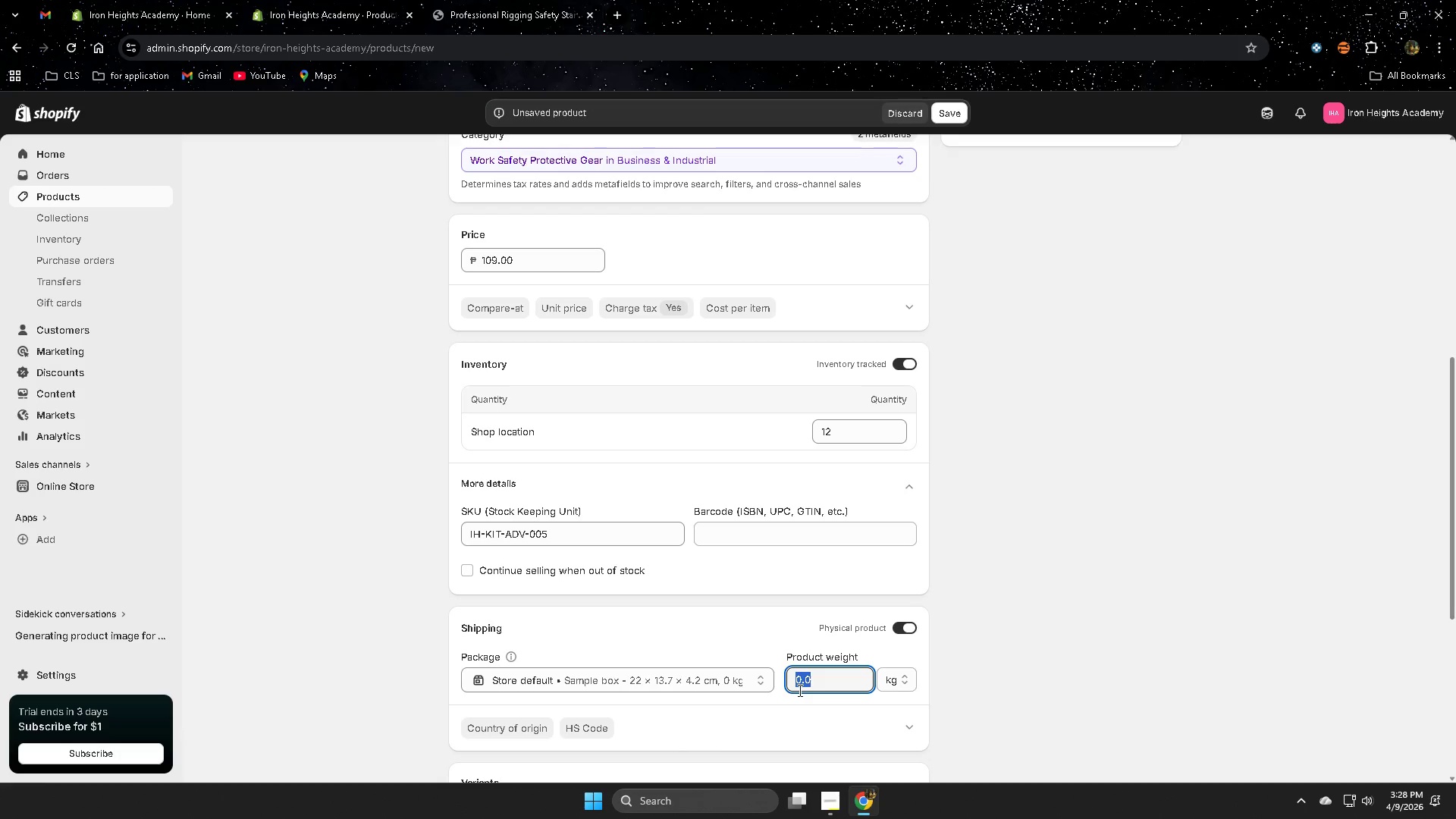 
key(Numpad1)
 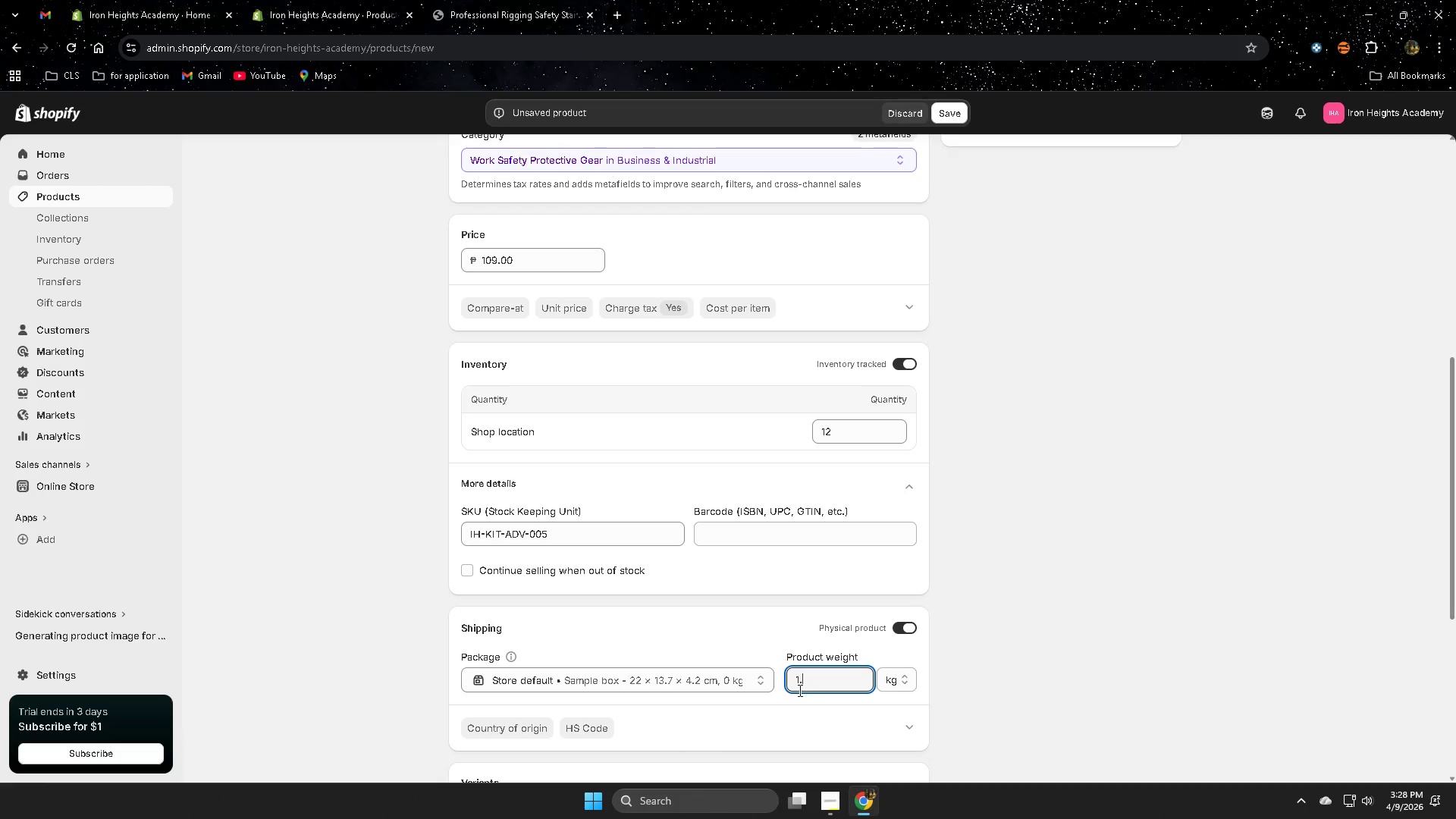 
key(NumpadDecimal)
 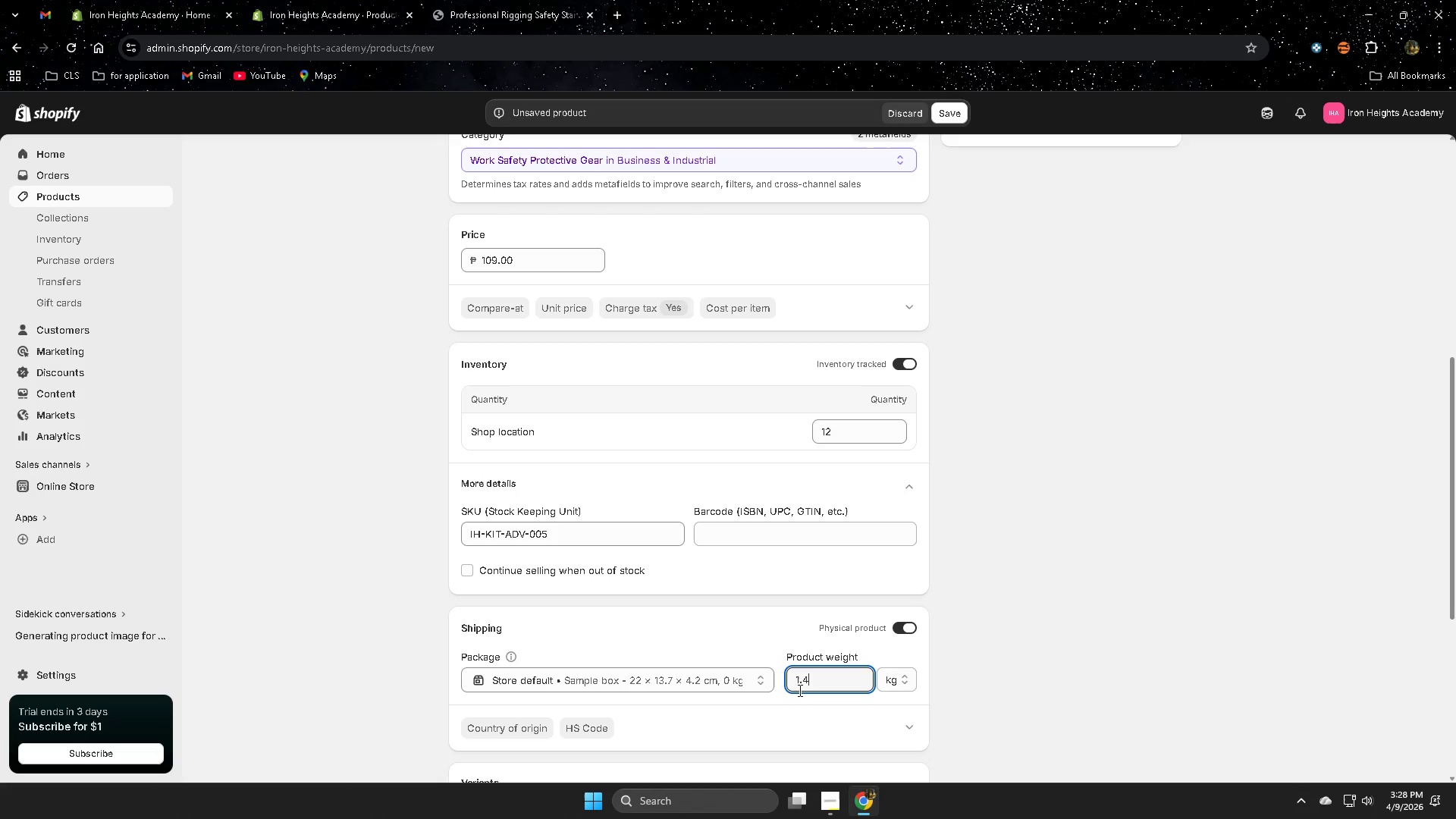 
key(Numpad4)
 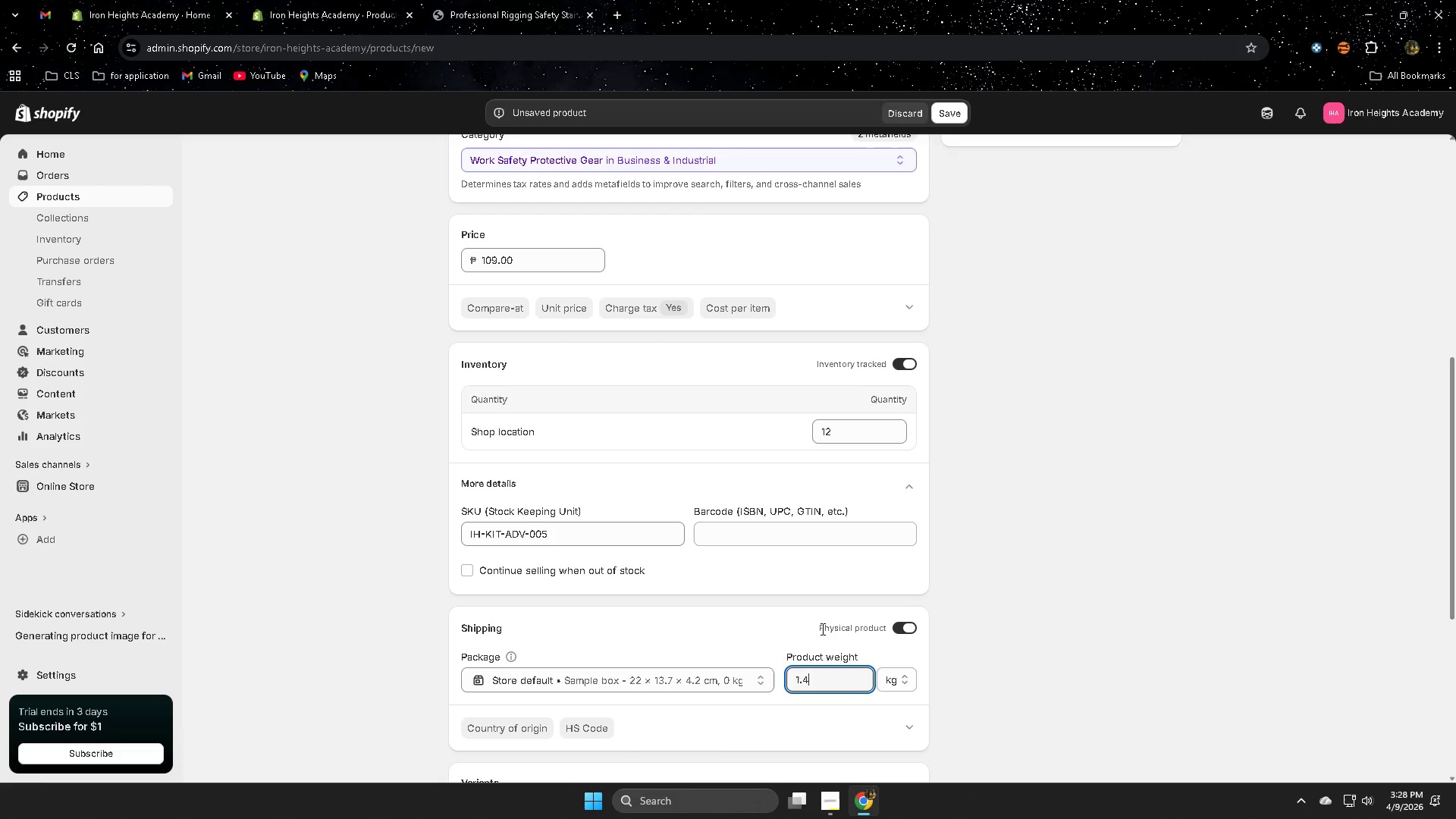 
wait(5.8)
 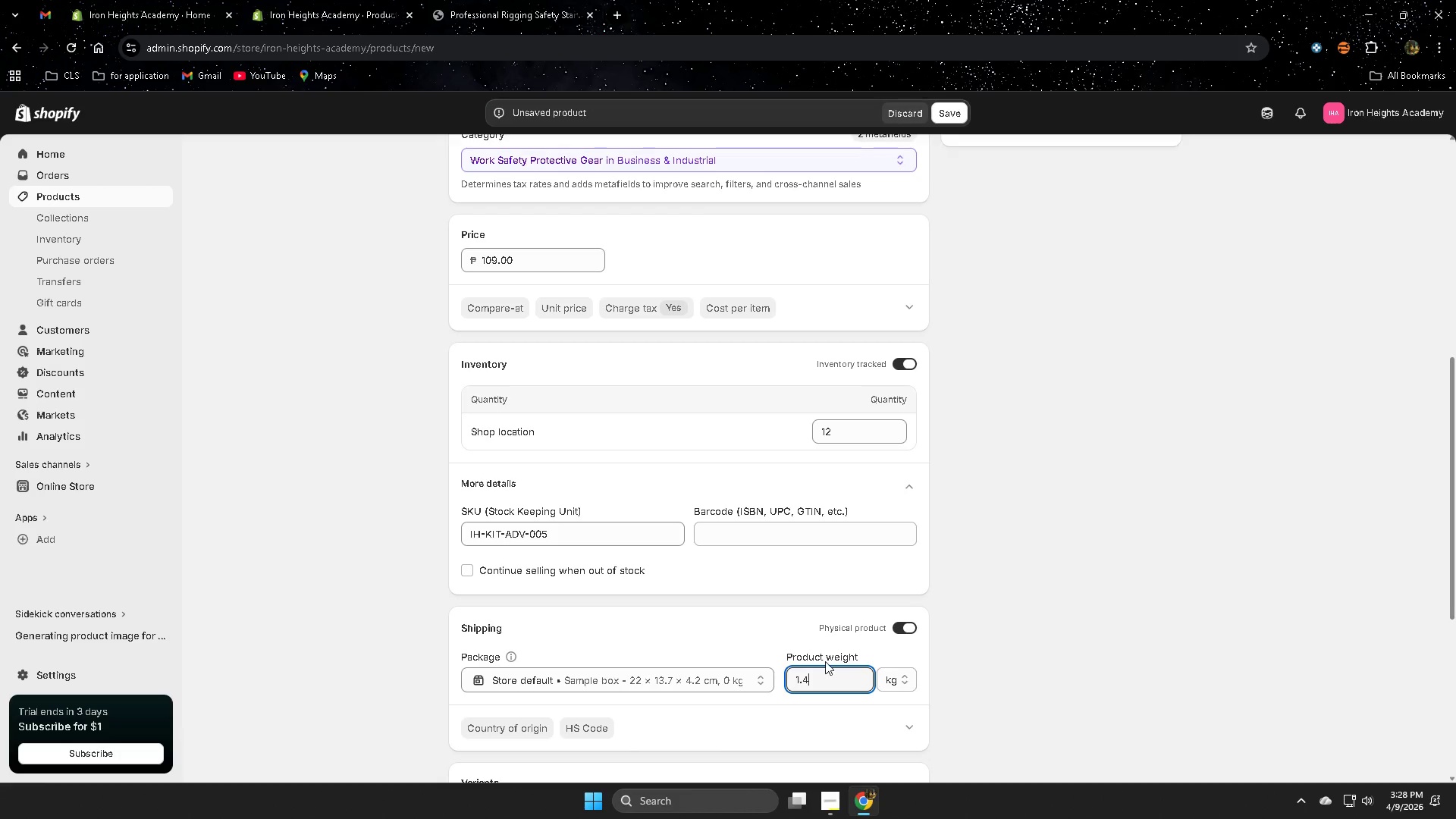 
scroll: coordinate [836, 629], scroll_direction: down, amount: 7.0
 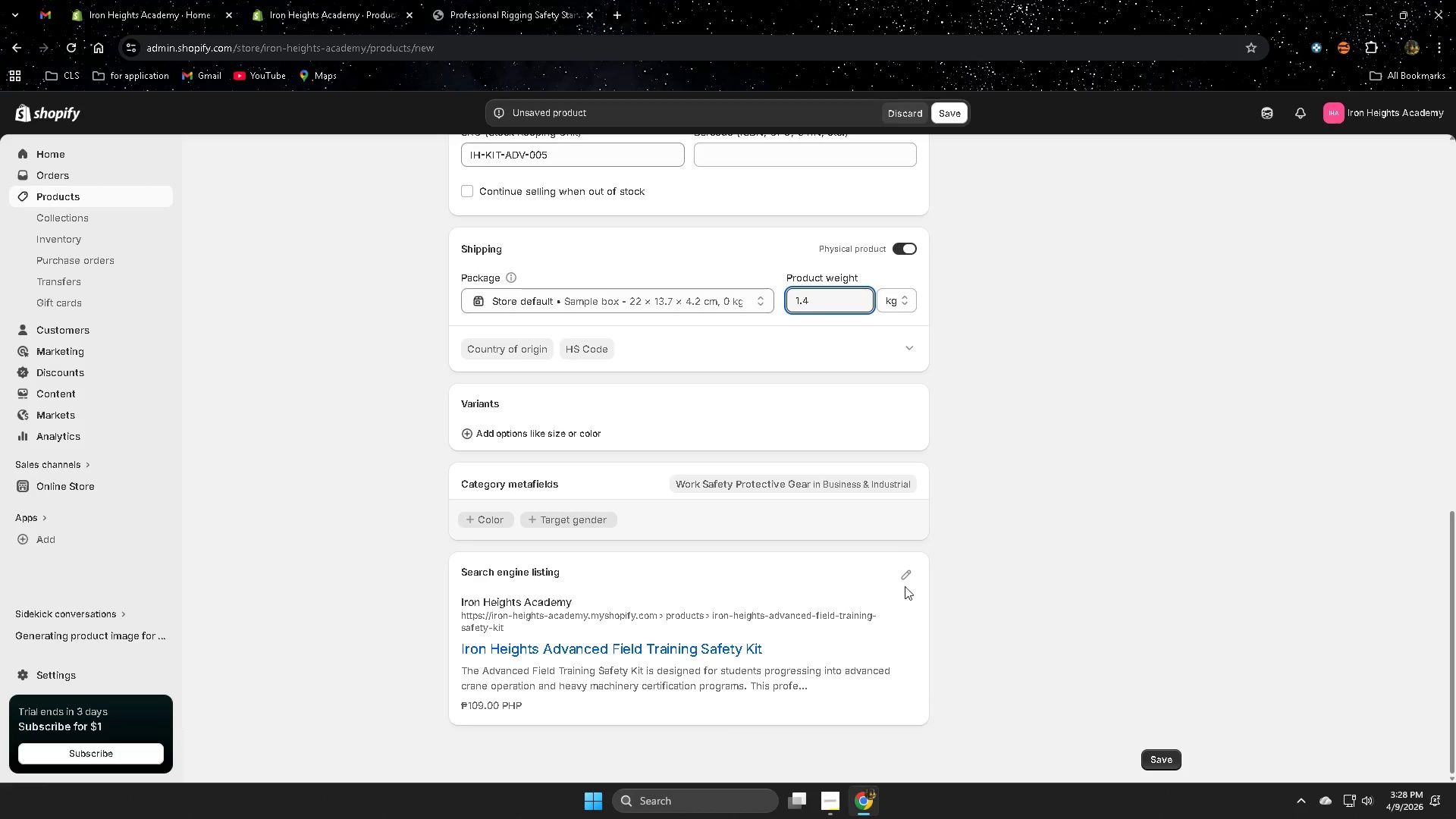 
left_click([905, 576])
 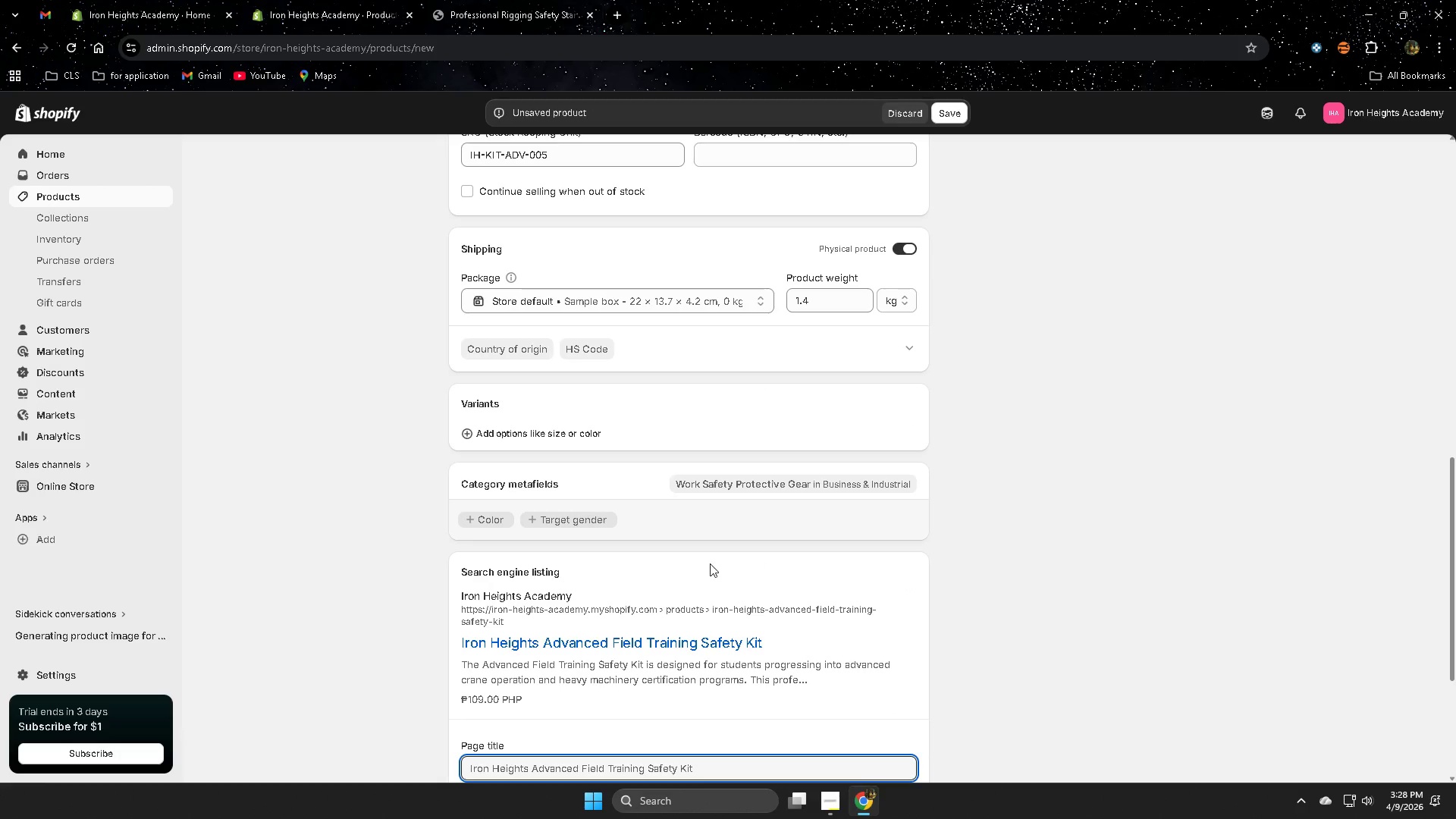 
scroll: coordinate [700, 562], scroll_direction: down, amount: 4.0
 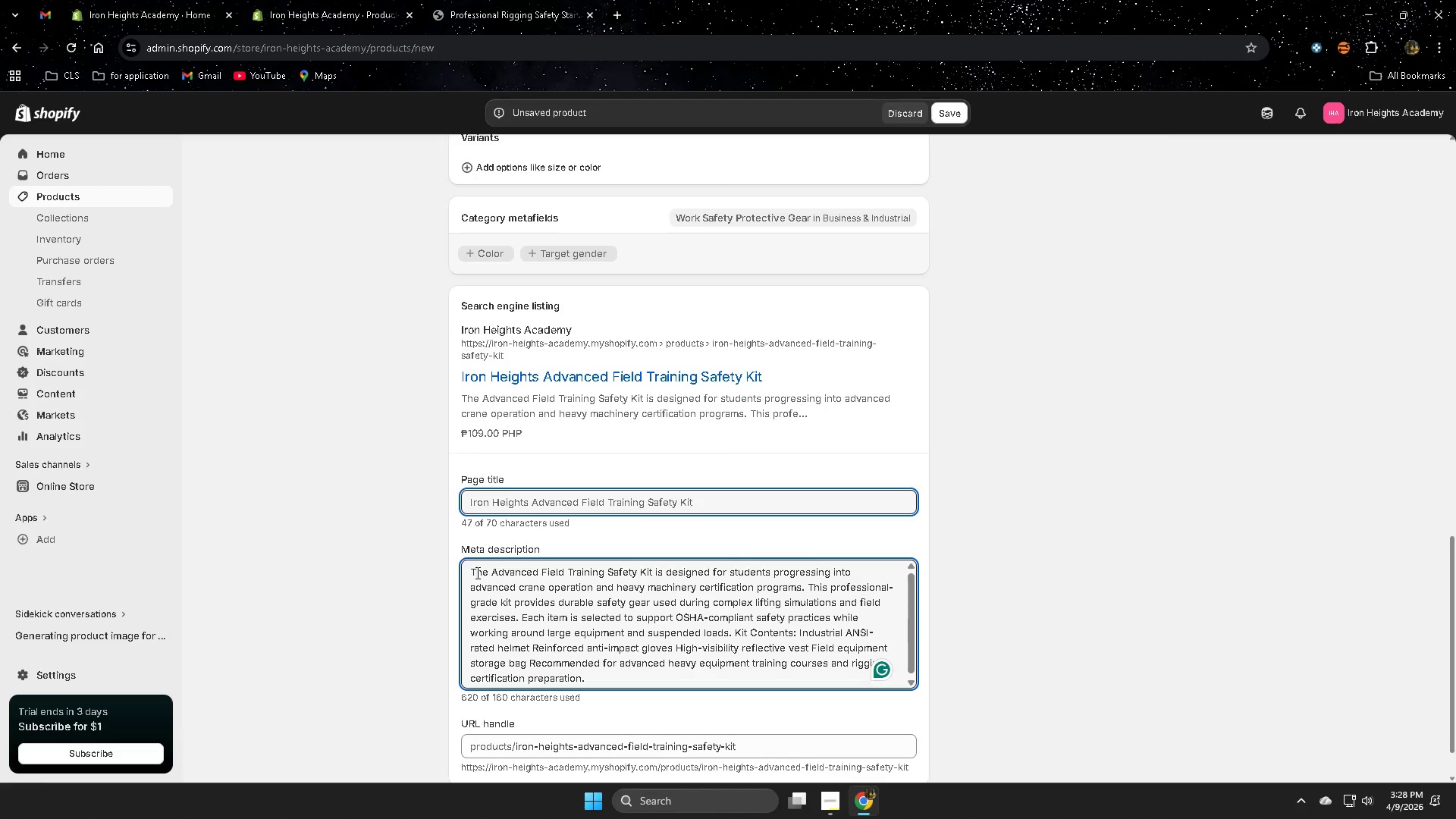 
key(Control+A)
 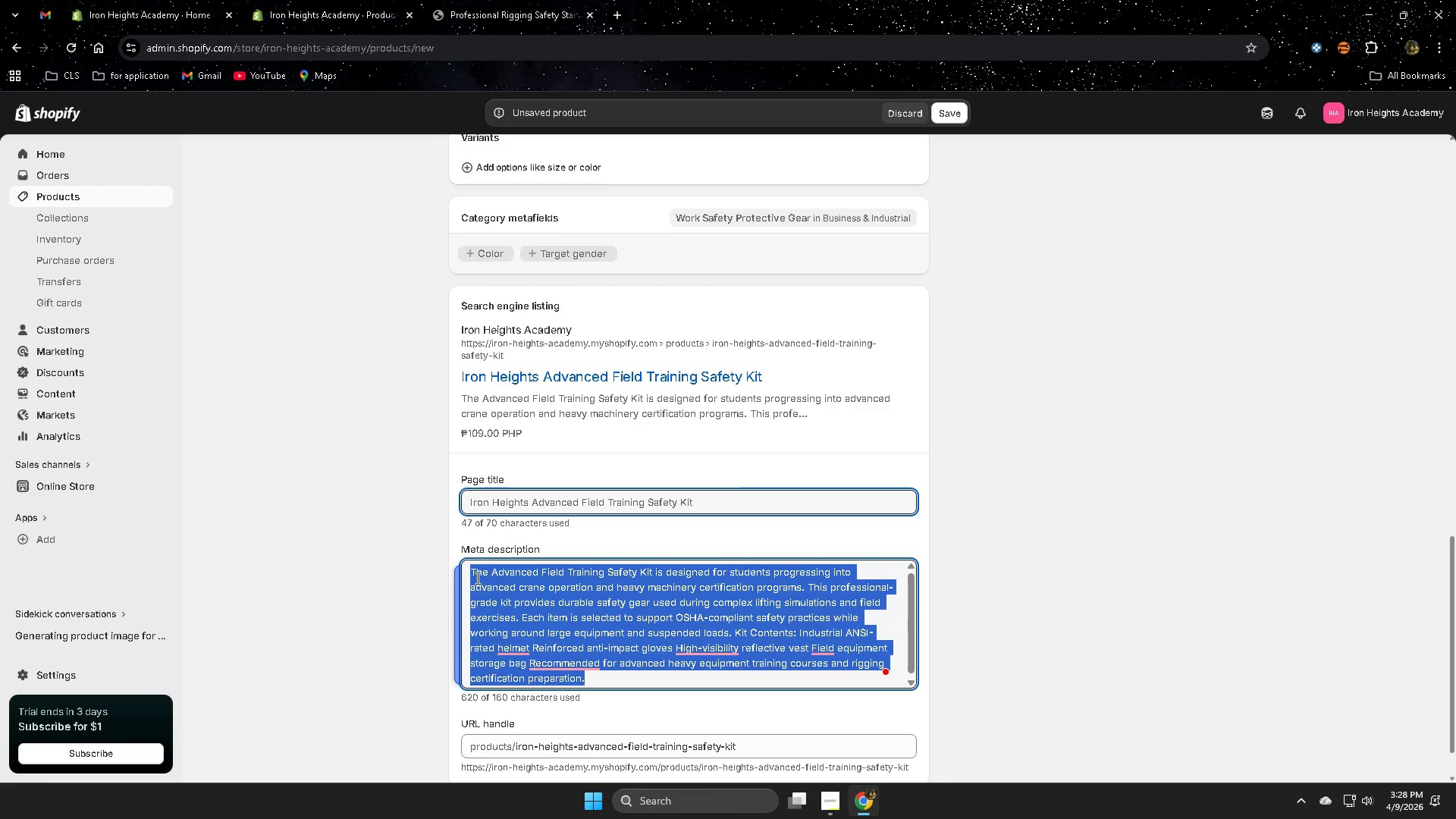 
type(Advanced OSHA-compliant safety gear kit)
 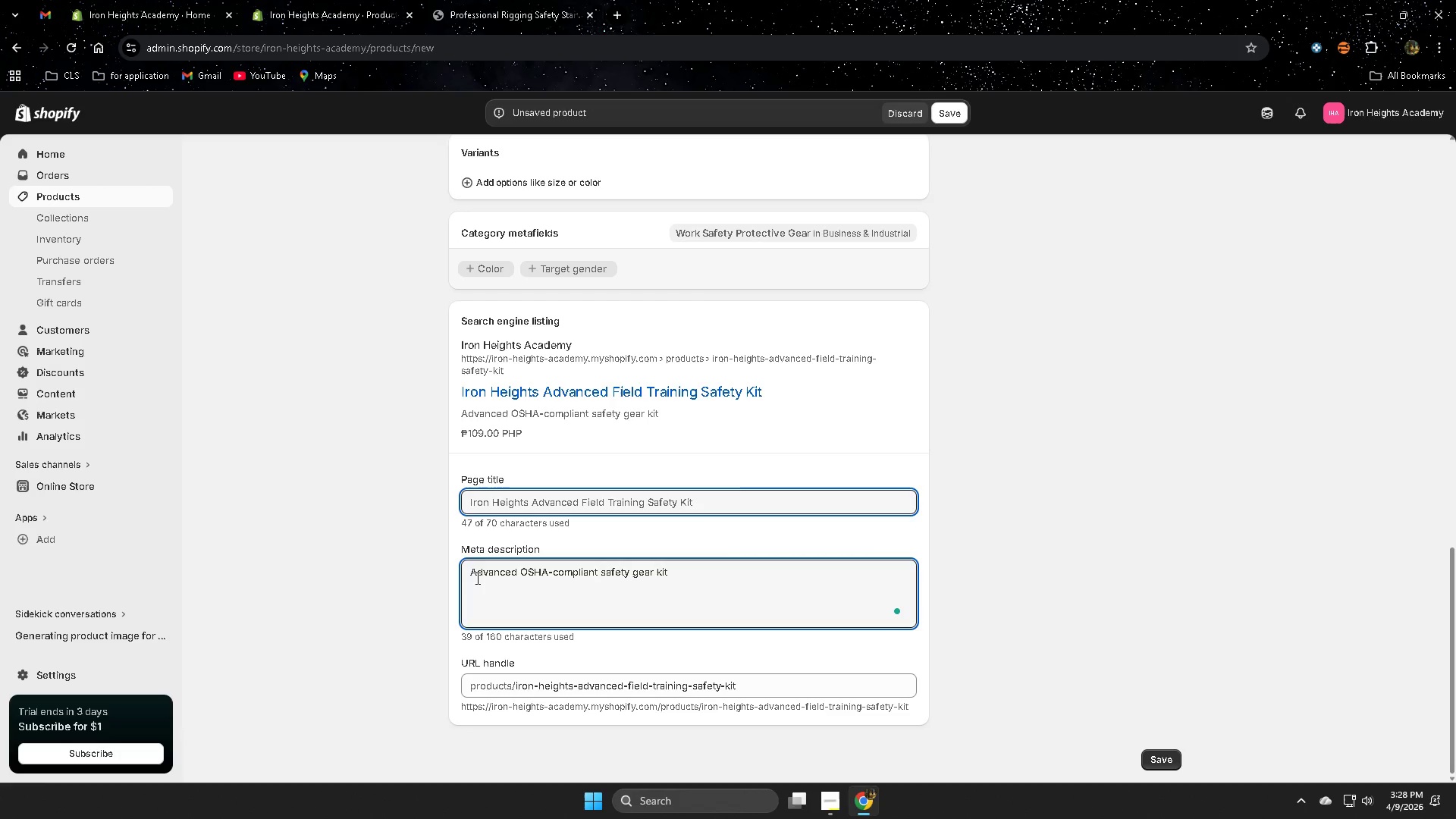 
type( for heavy equipment and rigging certification training programs.)
 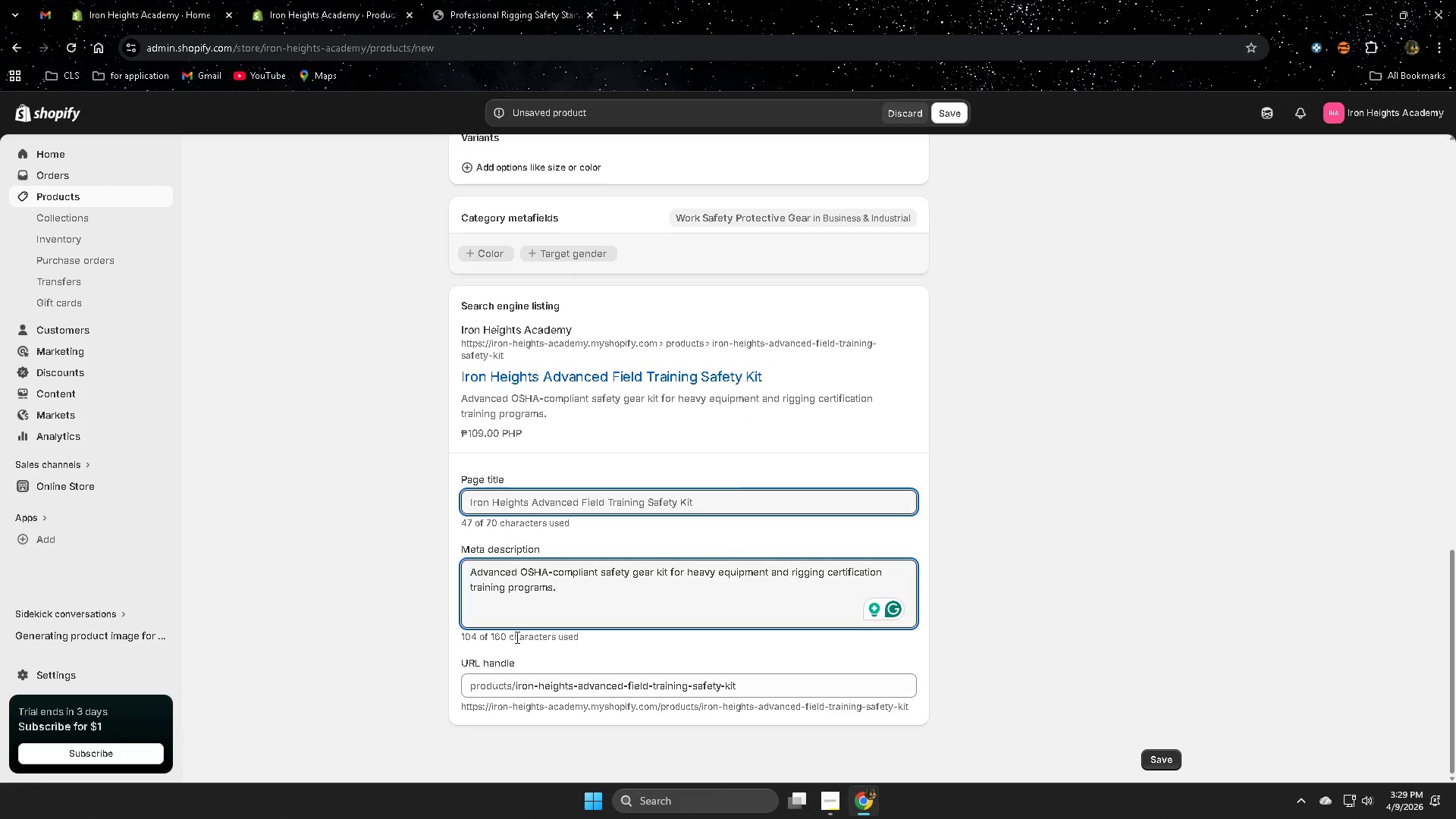 
left_click([1169, 760])
 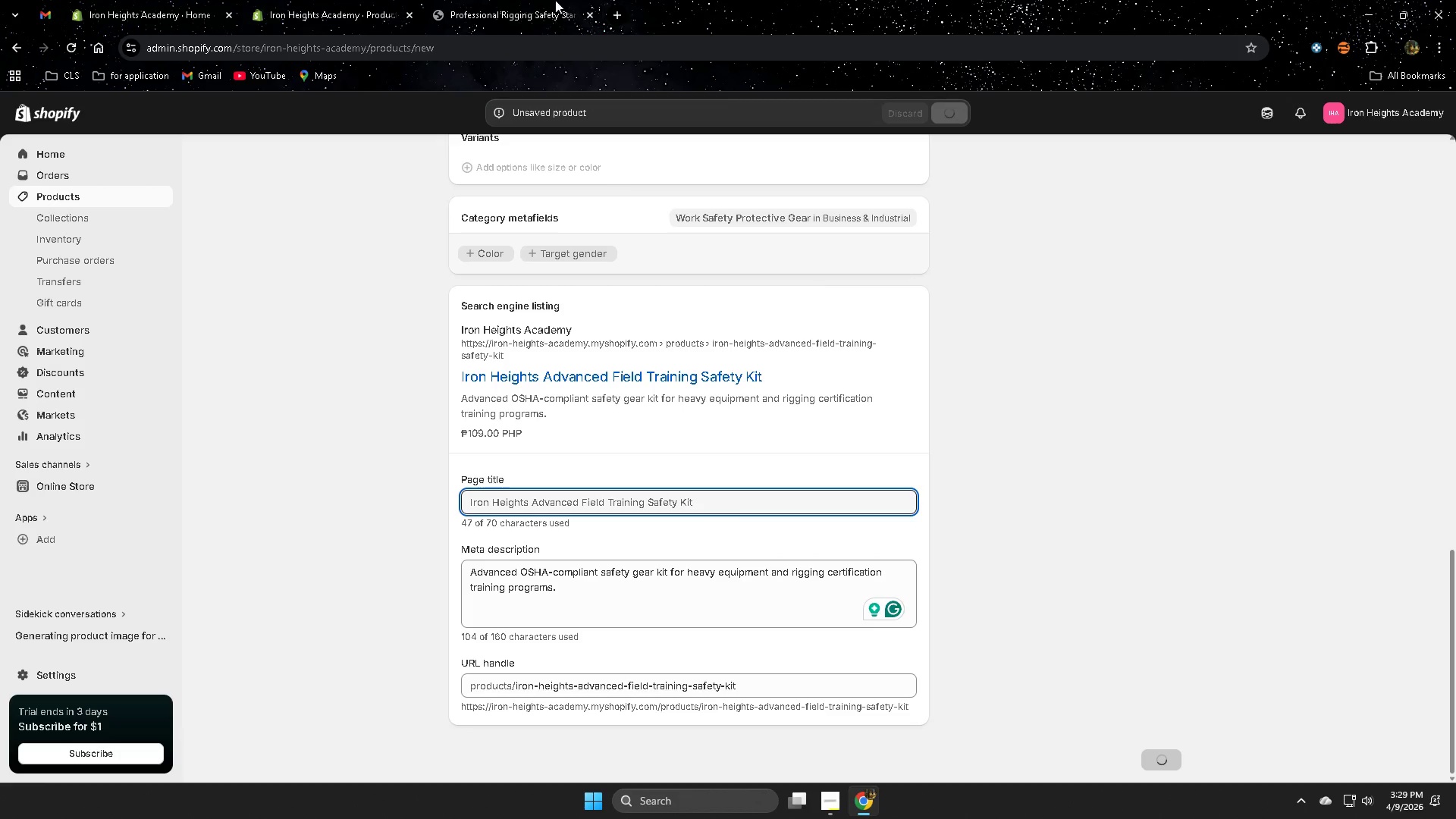 
left_click([491, 15])
 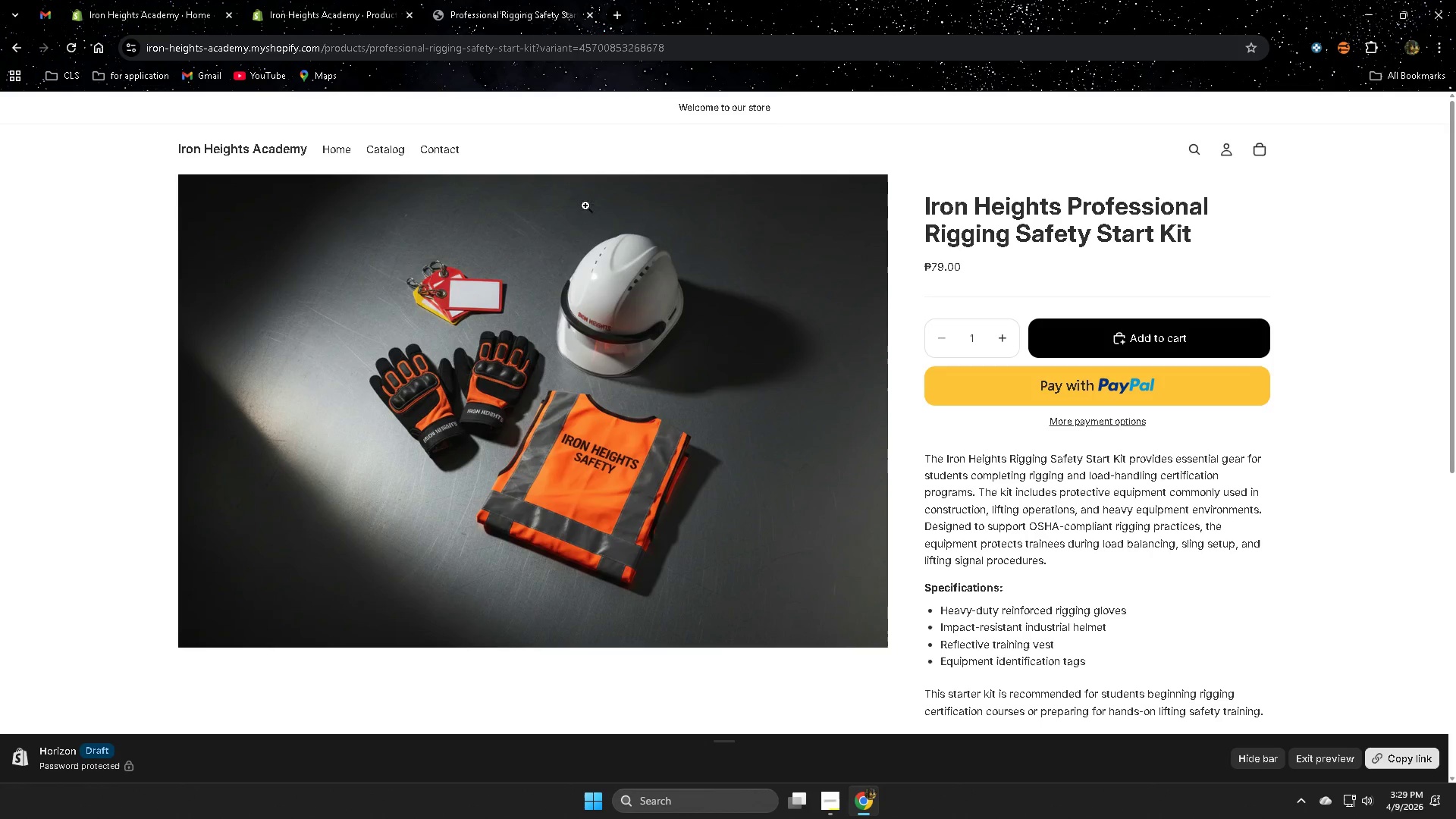 
left_click([332, 146])
 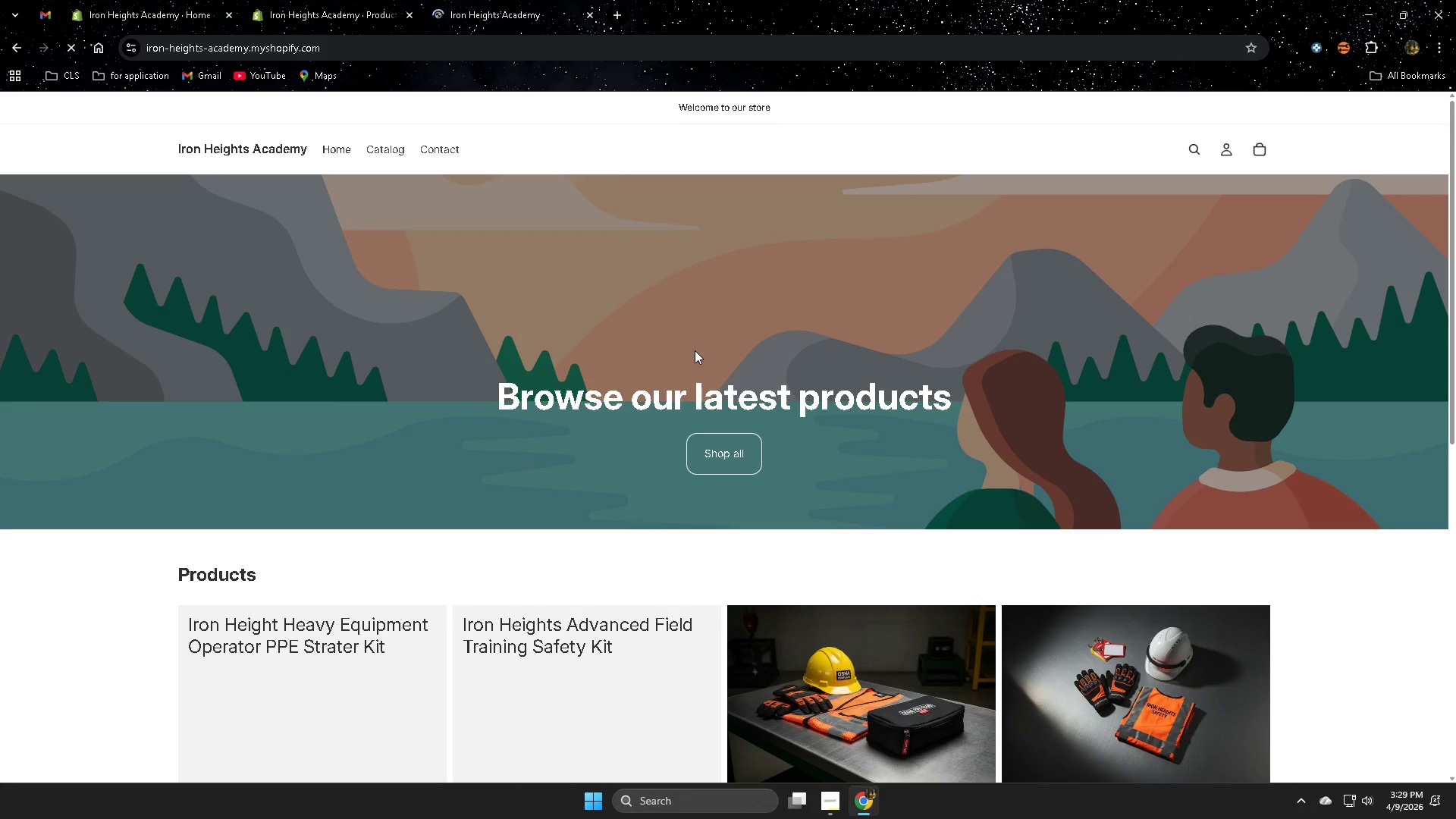 
scroll: coordinate [696, 350], scroll_direction: down, amount: 9.0
 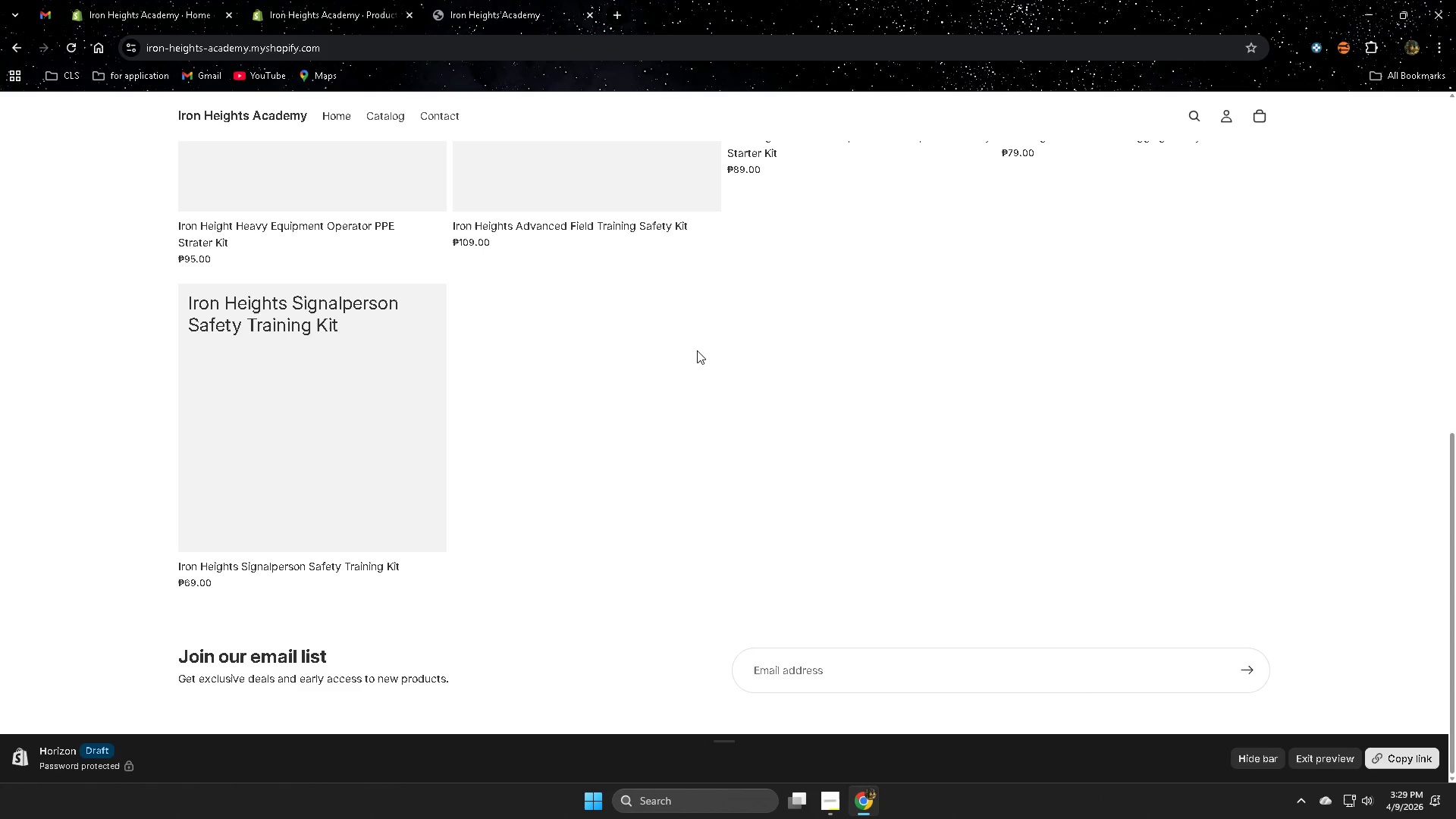 
left_click([592, 364])
 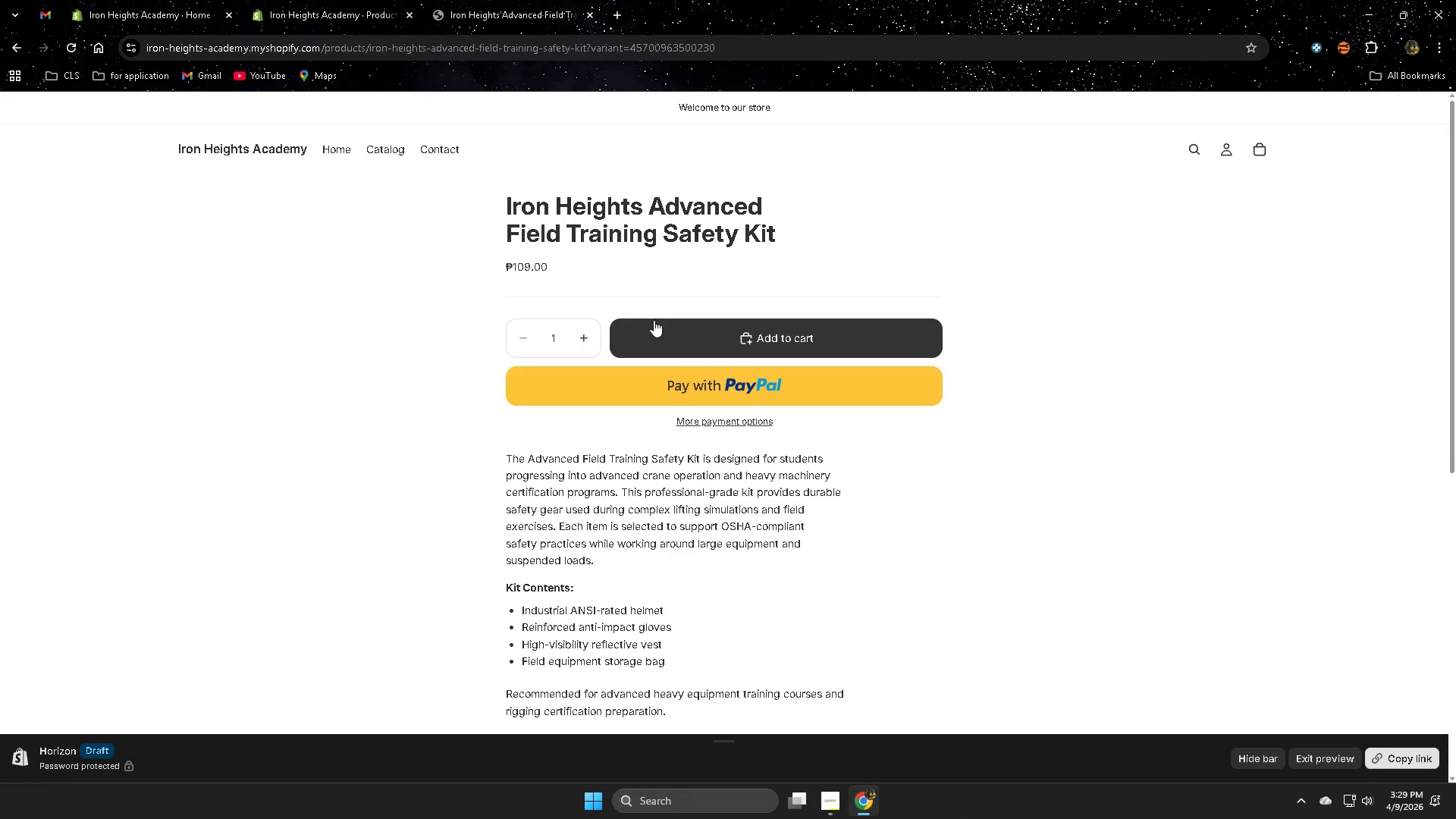 
scroll: coordinate [697, 350], scroll_direction: up, amount: 4.0
 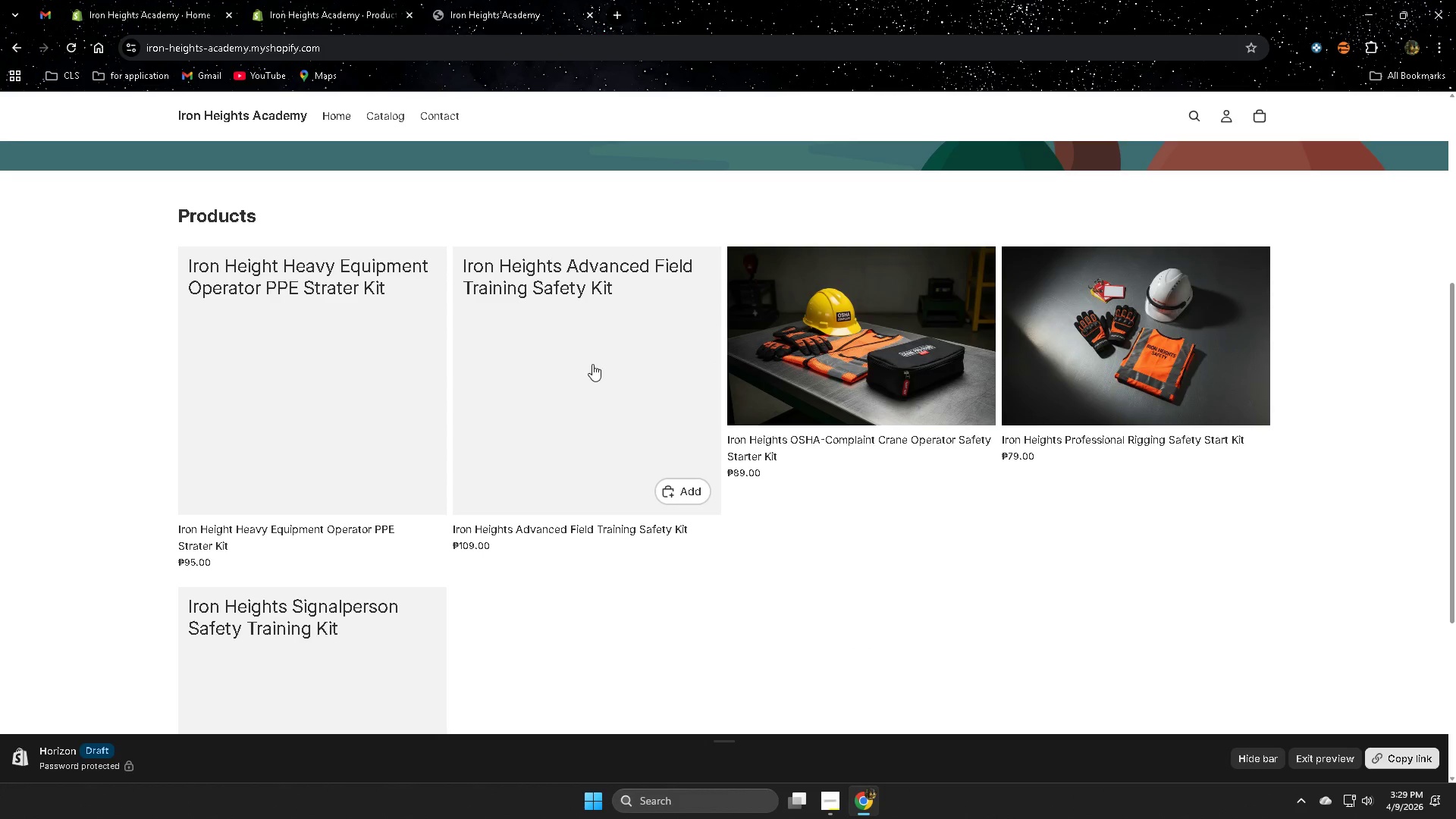 
scroll: coordinate [914, 453], scroll_direction: down, amount: 4.0
 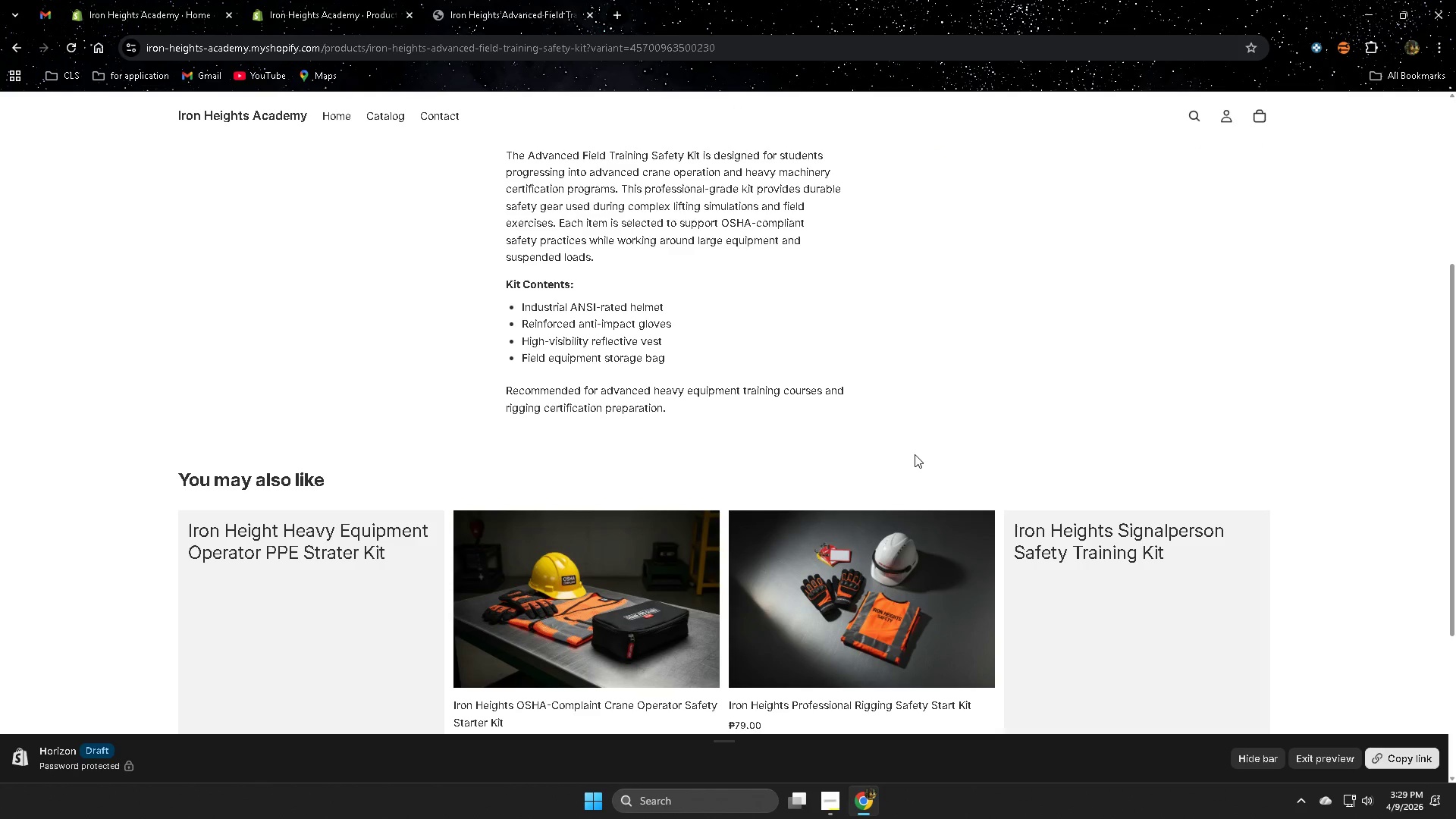 
scroll: coordinate [915, 454], scroll_direction: up, amount: 3.0
 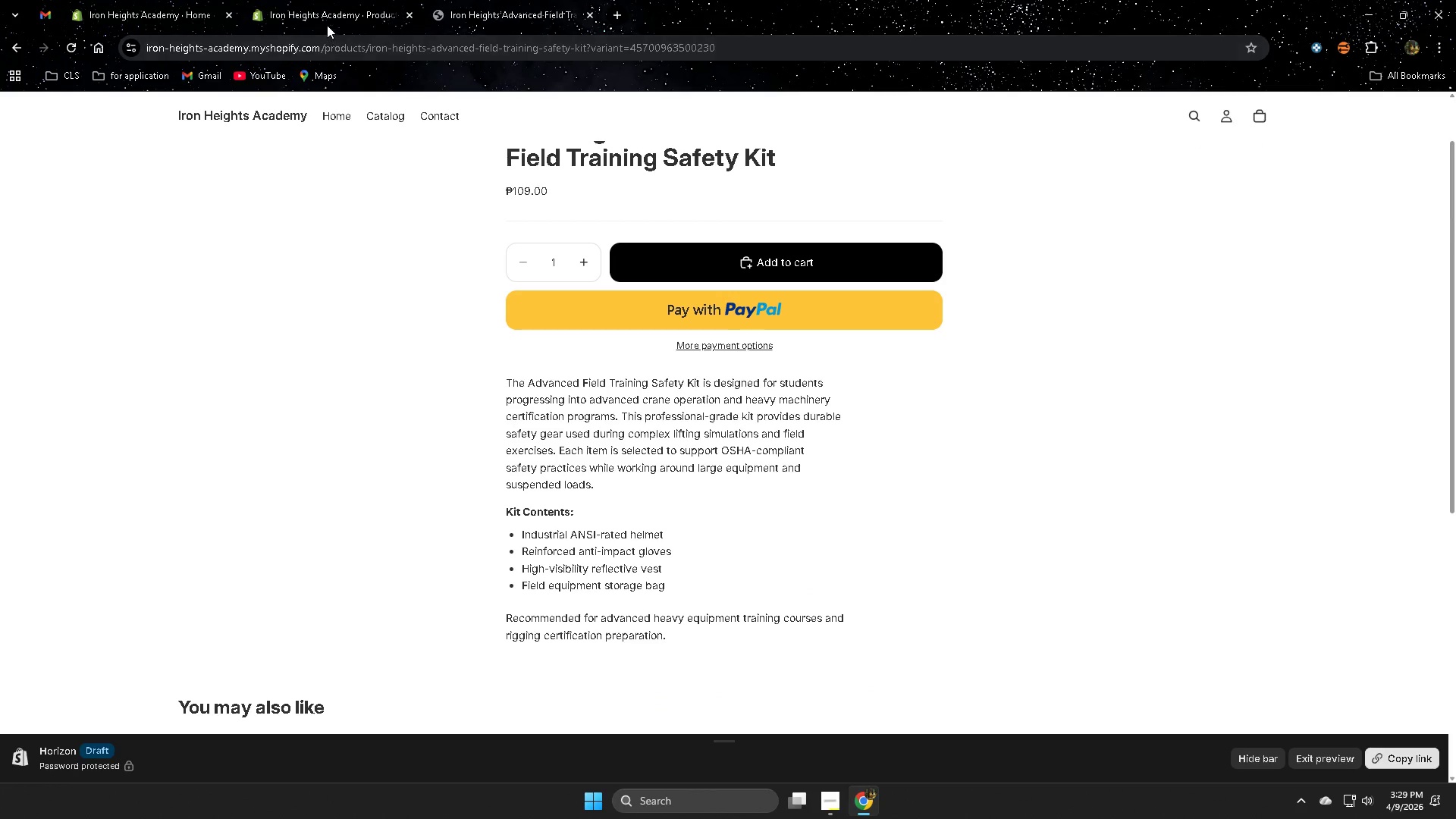 
left_click([327, 20])
 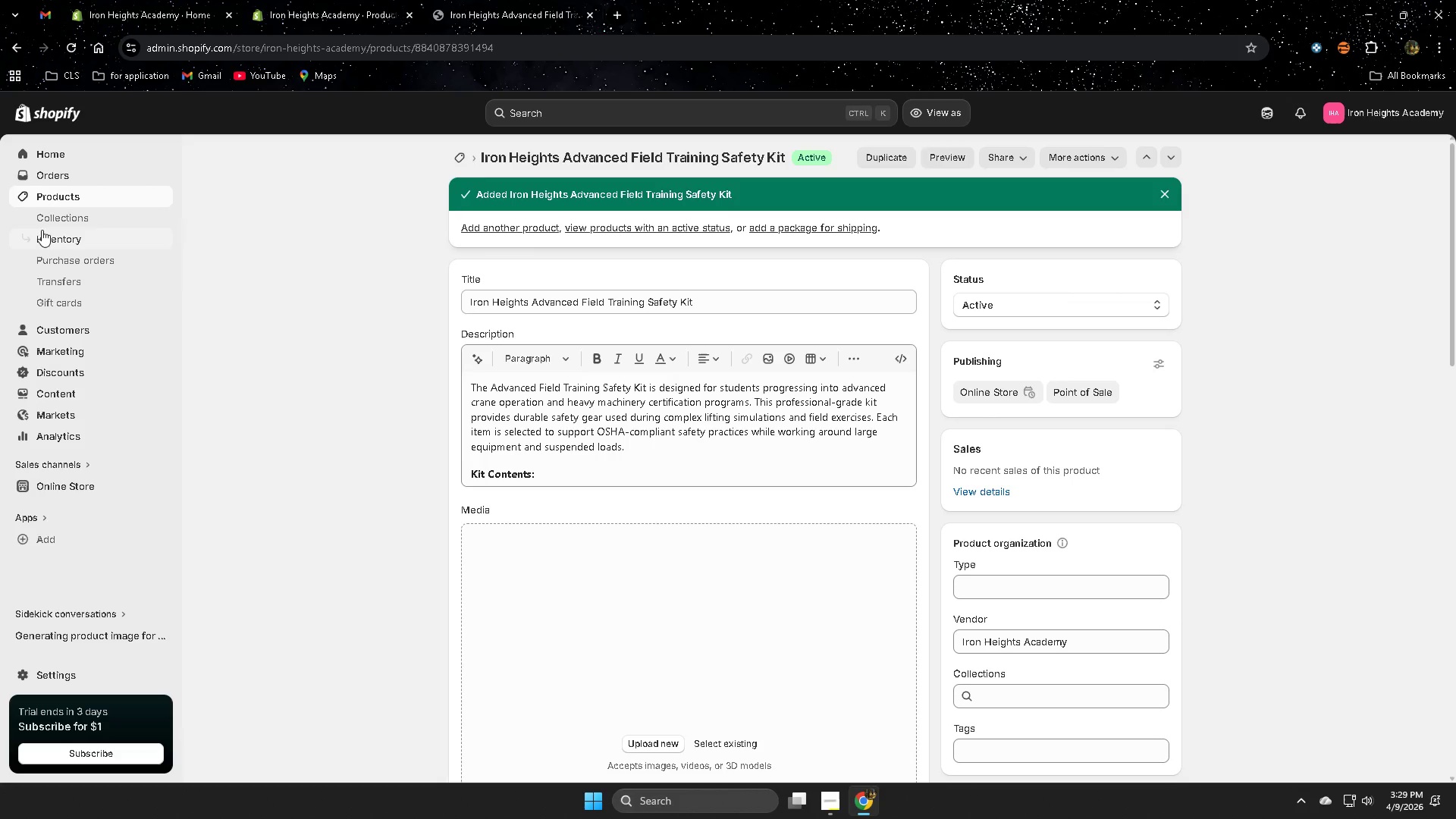 
left_click([74, 197])